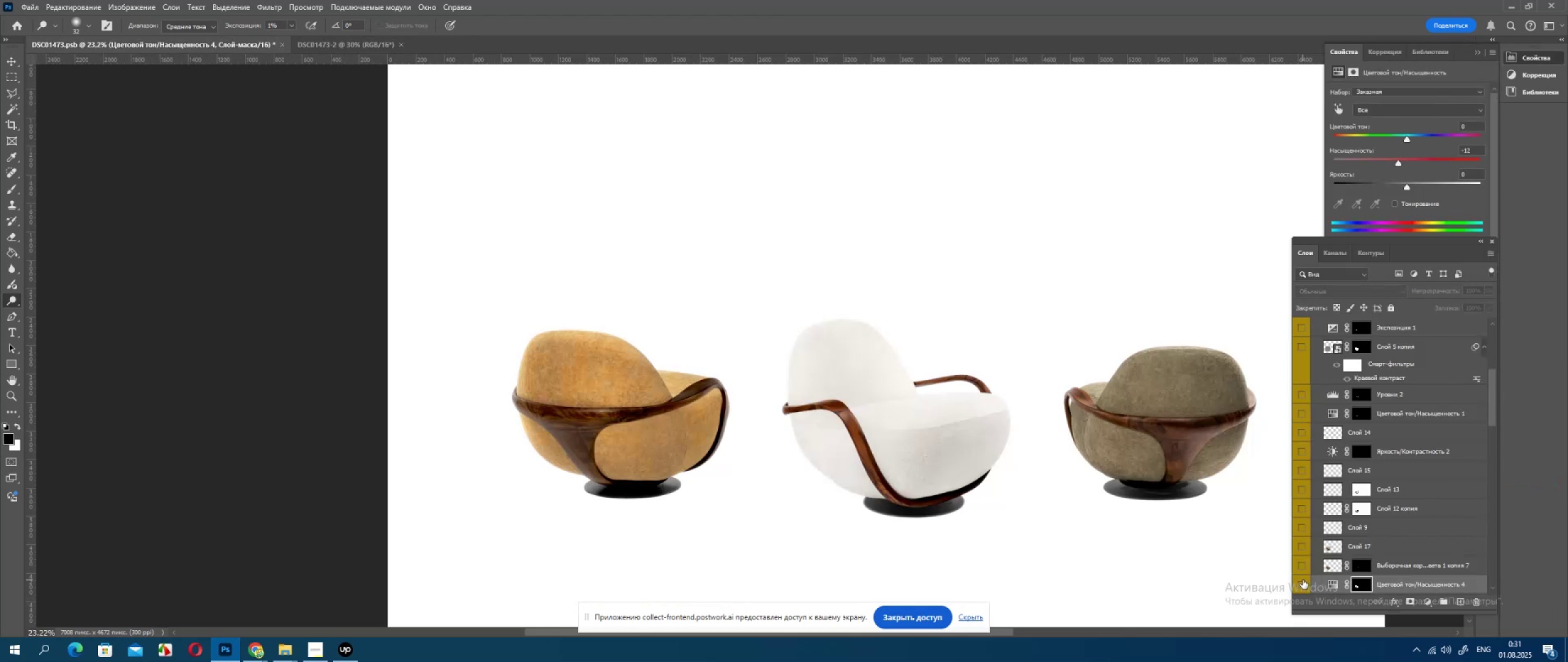 
left_click([1303, 580])
 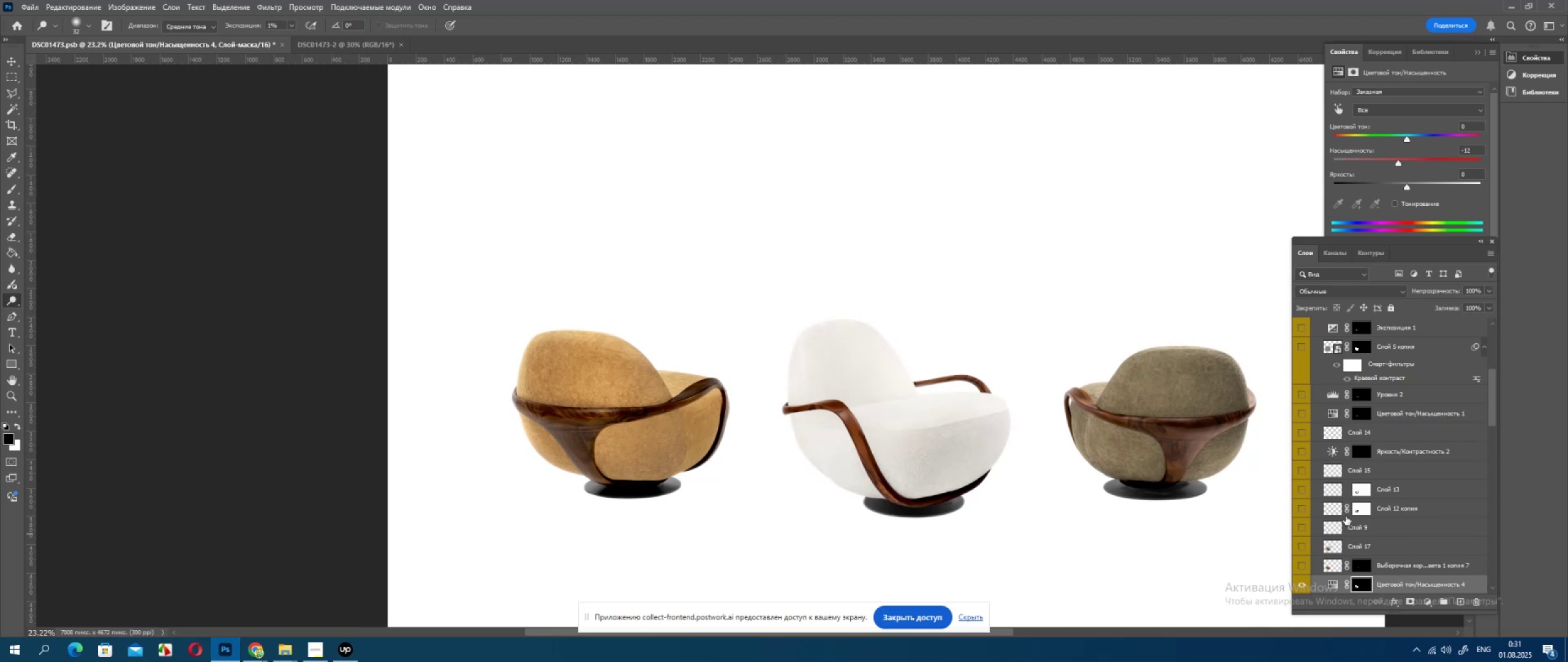 
scroll: coordinate [1359, 523], scroll_direction: down, amount: 2.0
 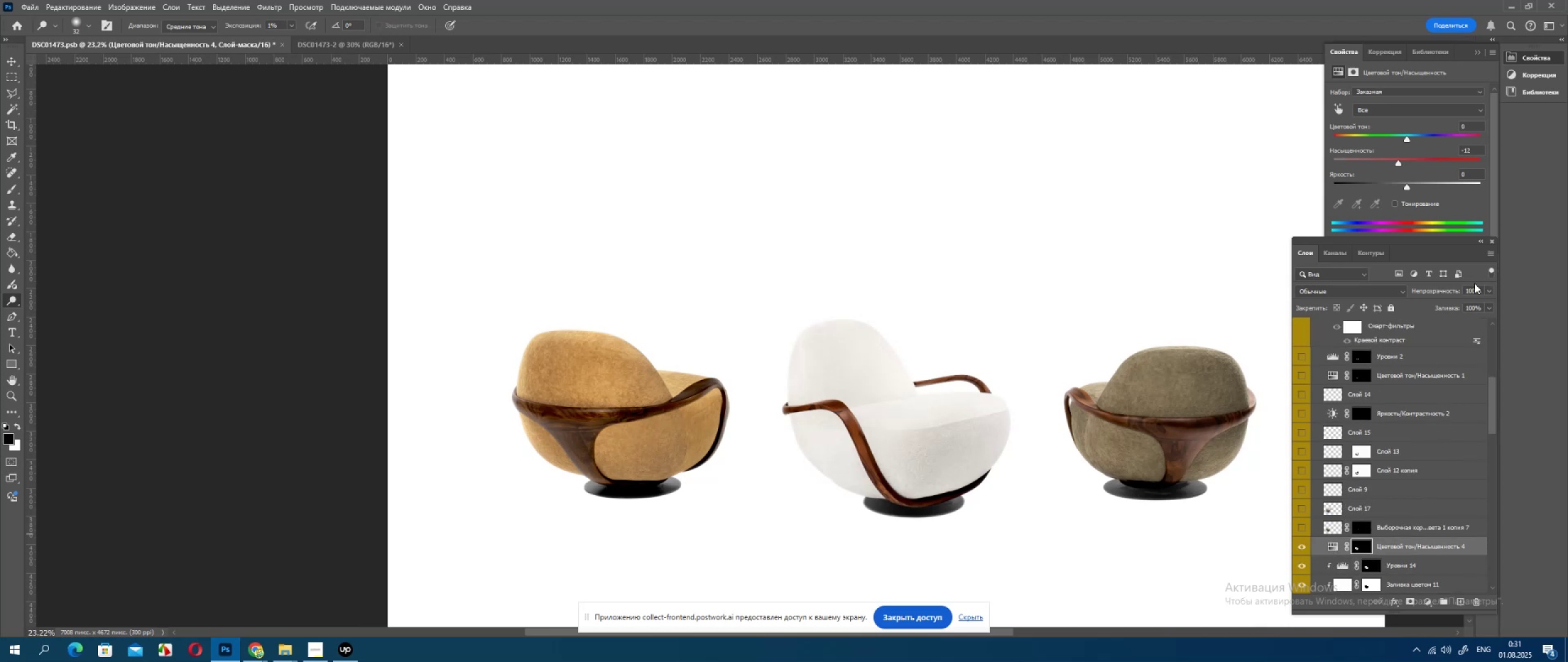 
left_click([1487, 289])
 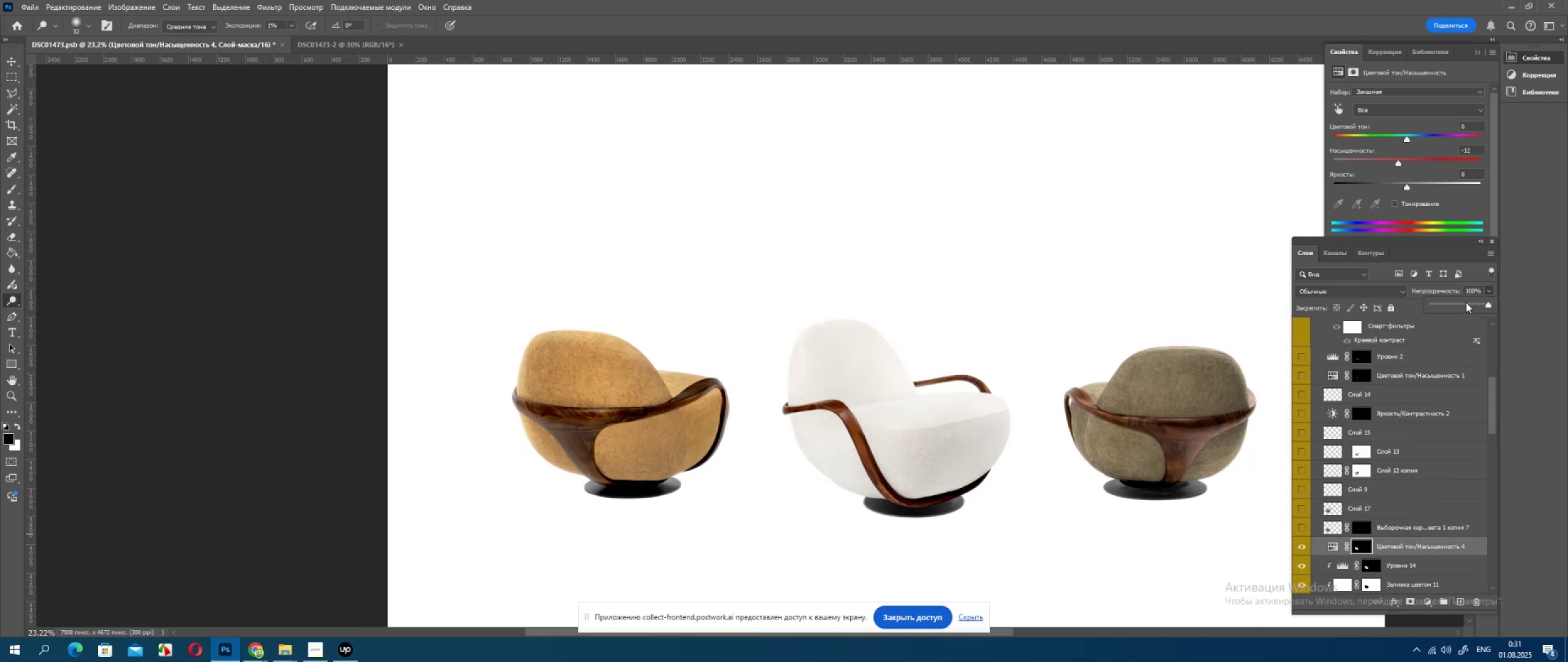 
left_click([1466, 302])
 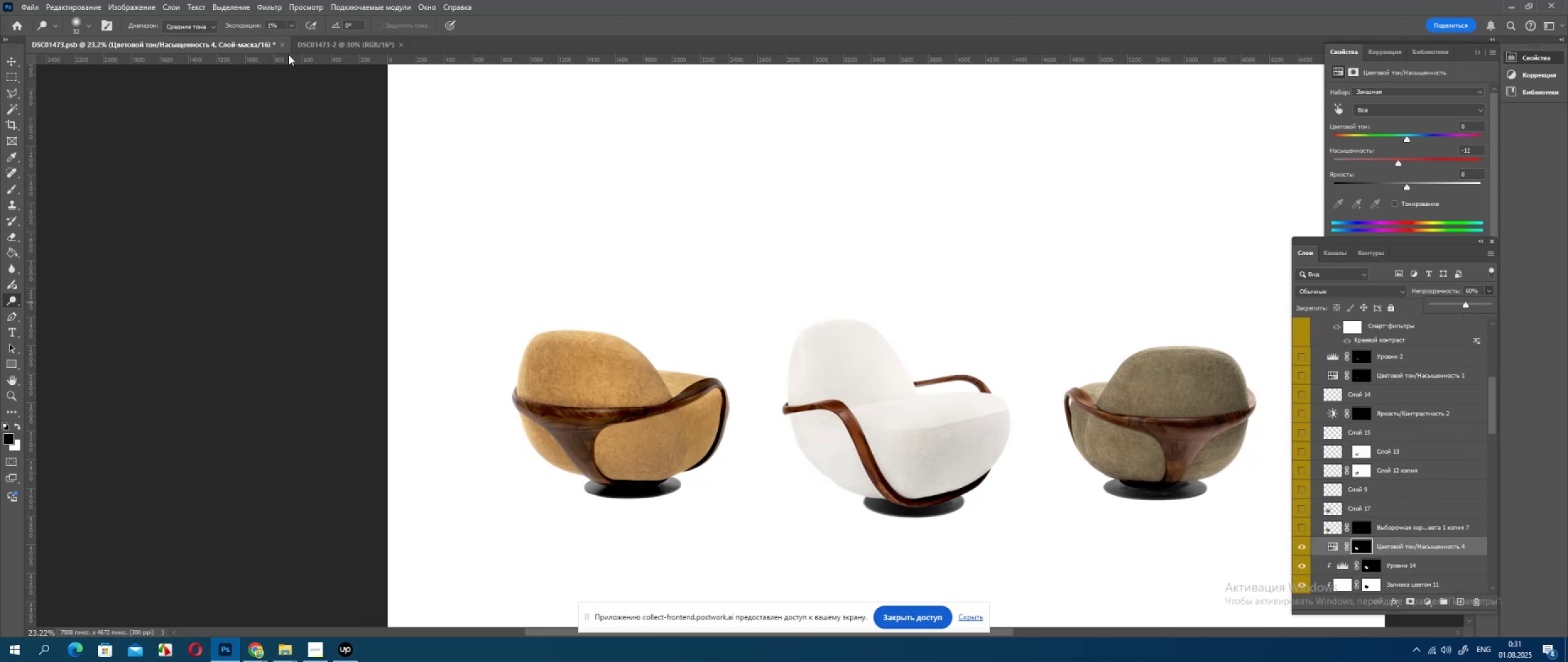 
left_click([325, 48])
 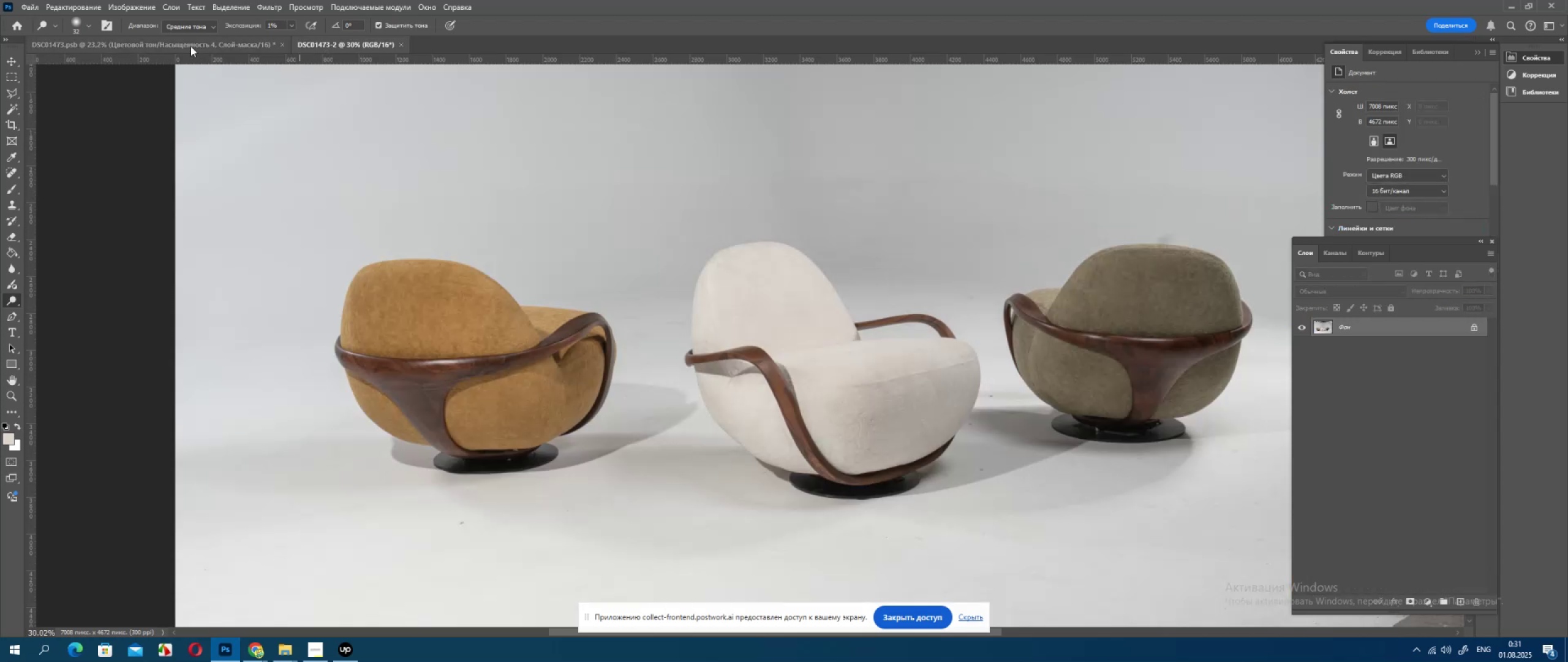 
left_click([190, 45])
 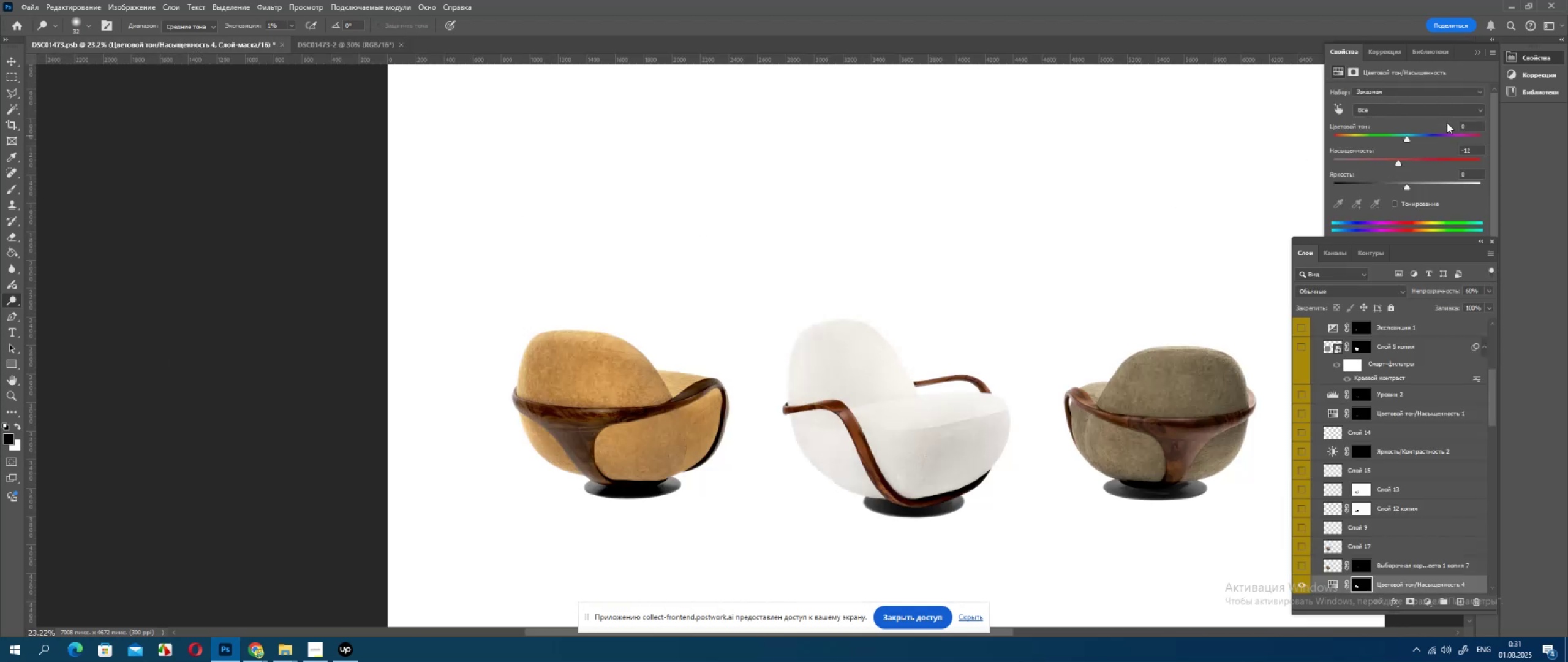 
left_click([1471, 126])
 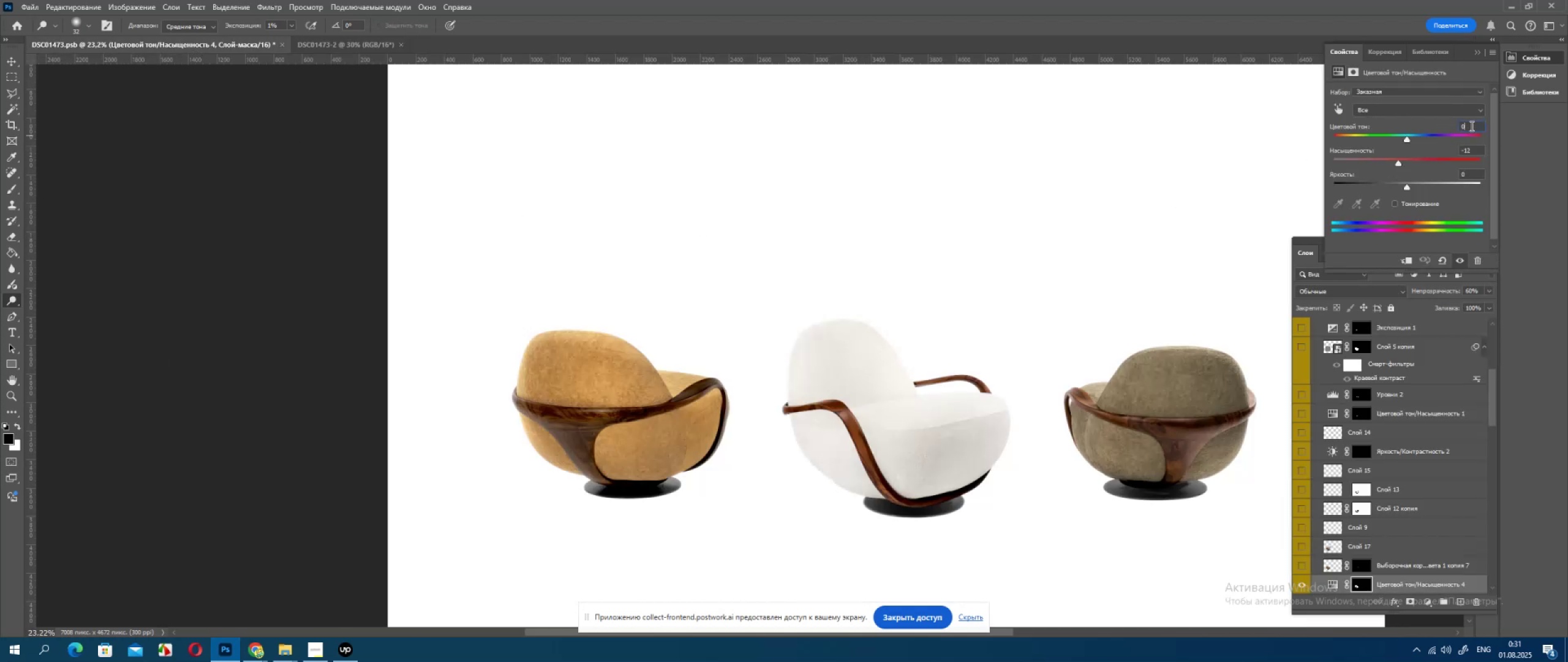 
scroll: coordinate [1471, 126], scroll_direction: down, amount: 1.0
 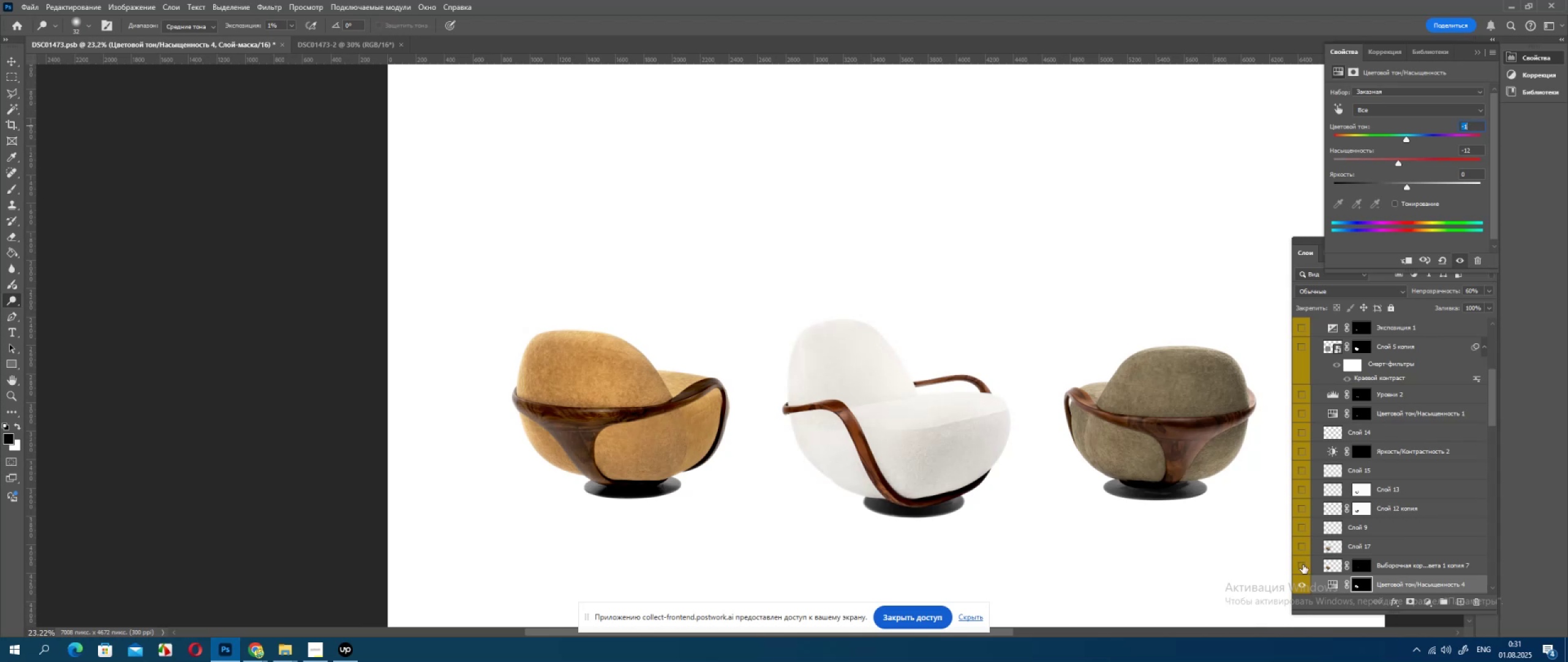 
left_click([1302, 584])
 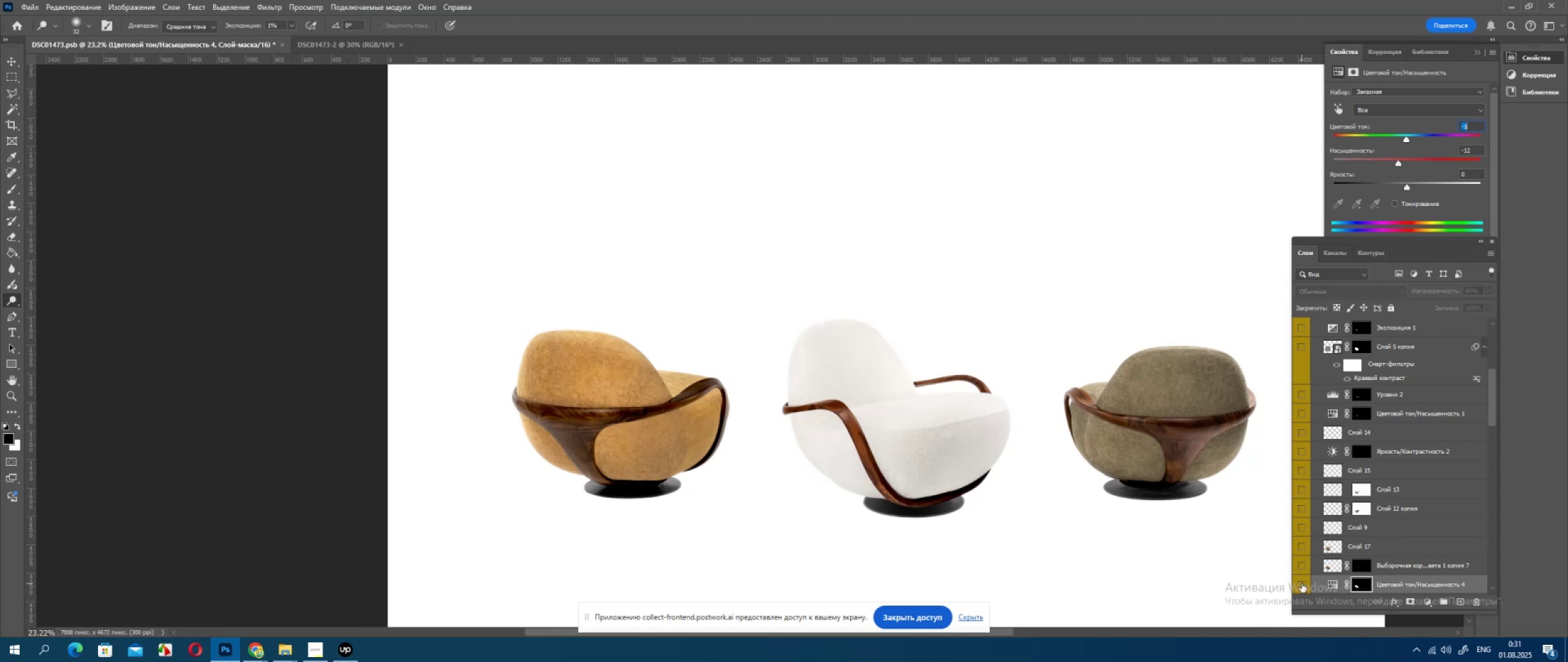 
left_click([1302, 584])
 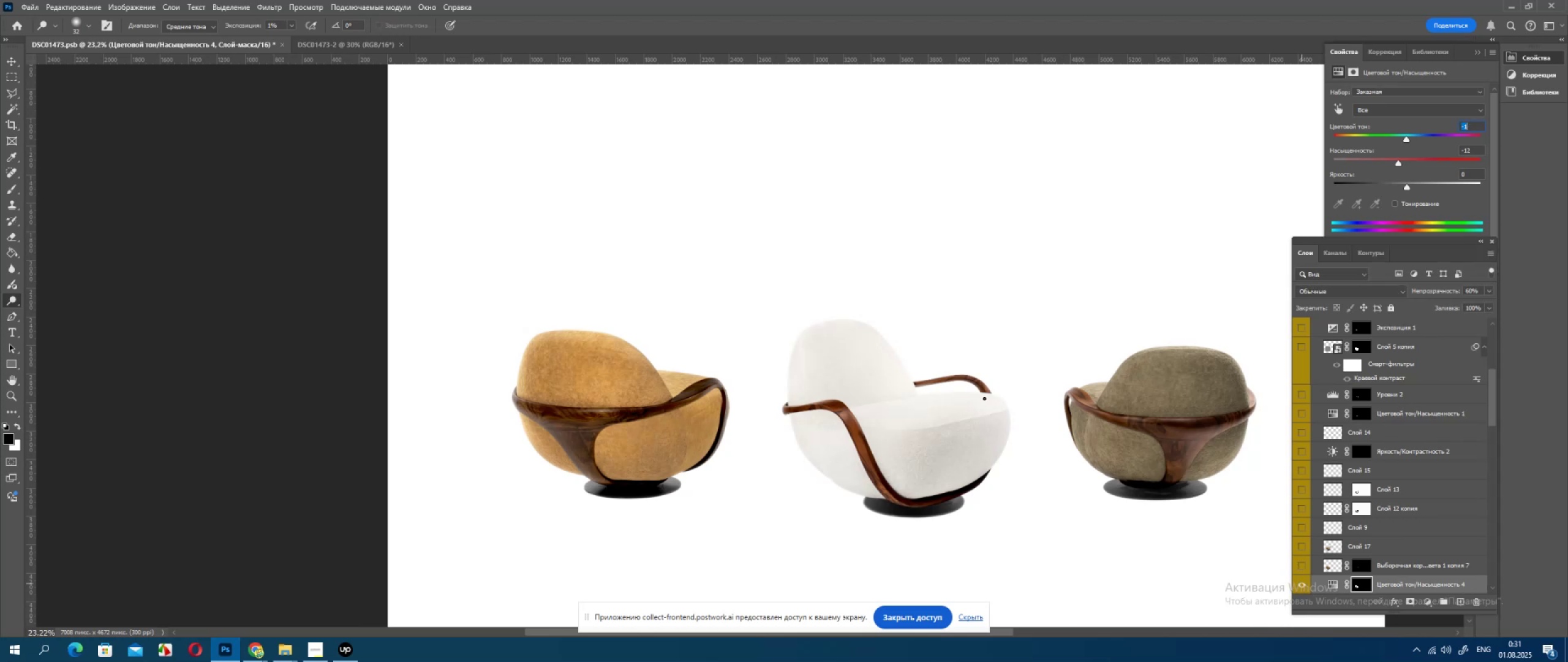 
left_click([1021, 369])
 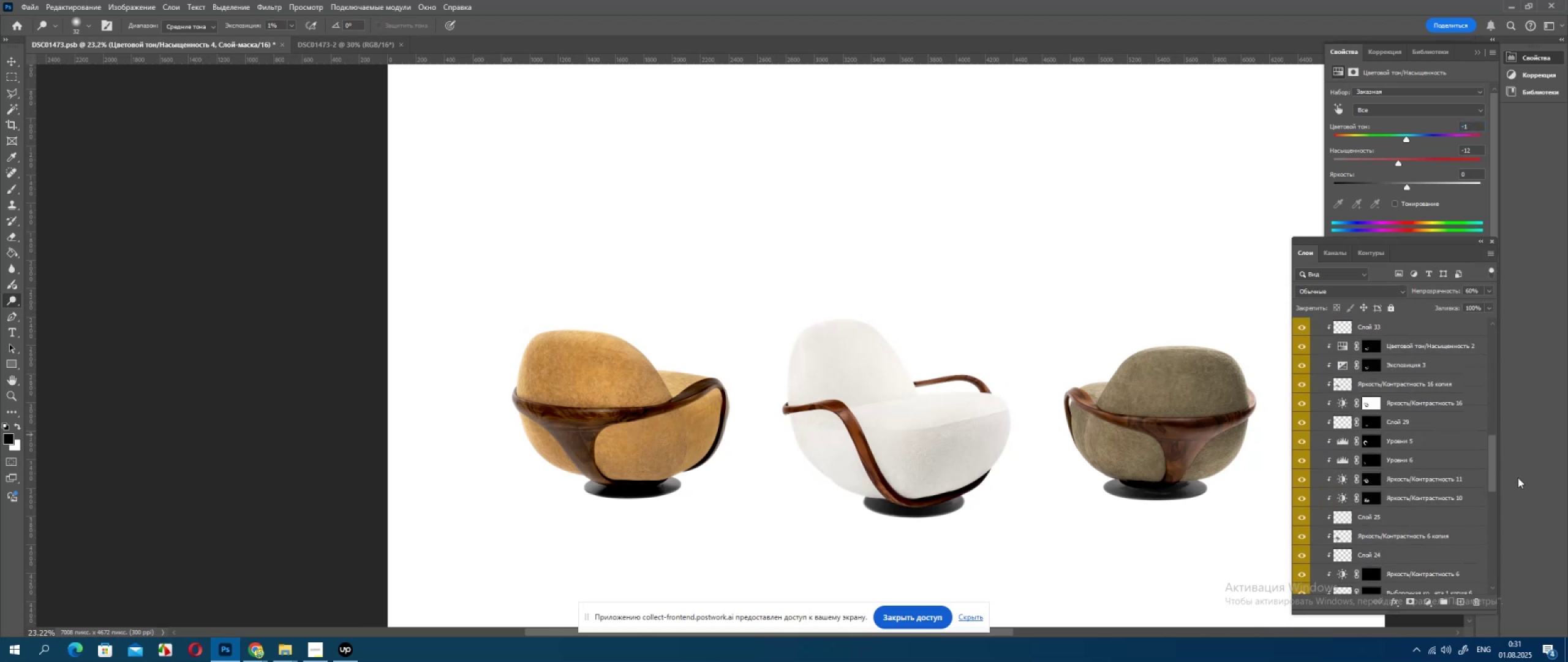 
hold_key(key=AltLeft, duration=0.82)
left_click([1334, 400])
 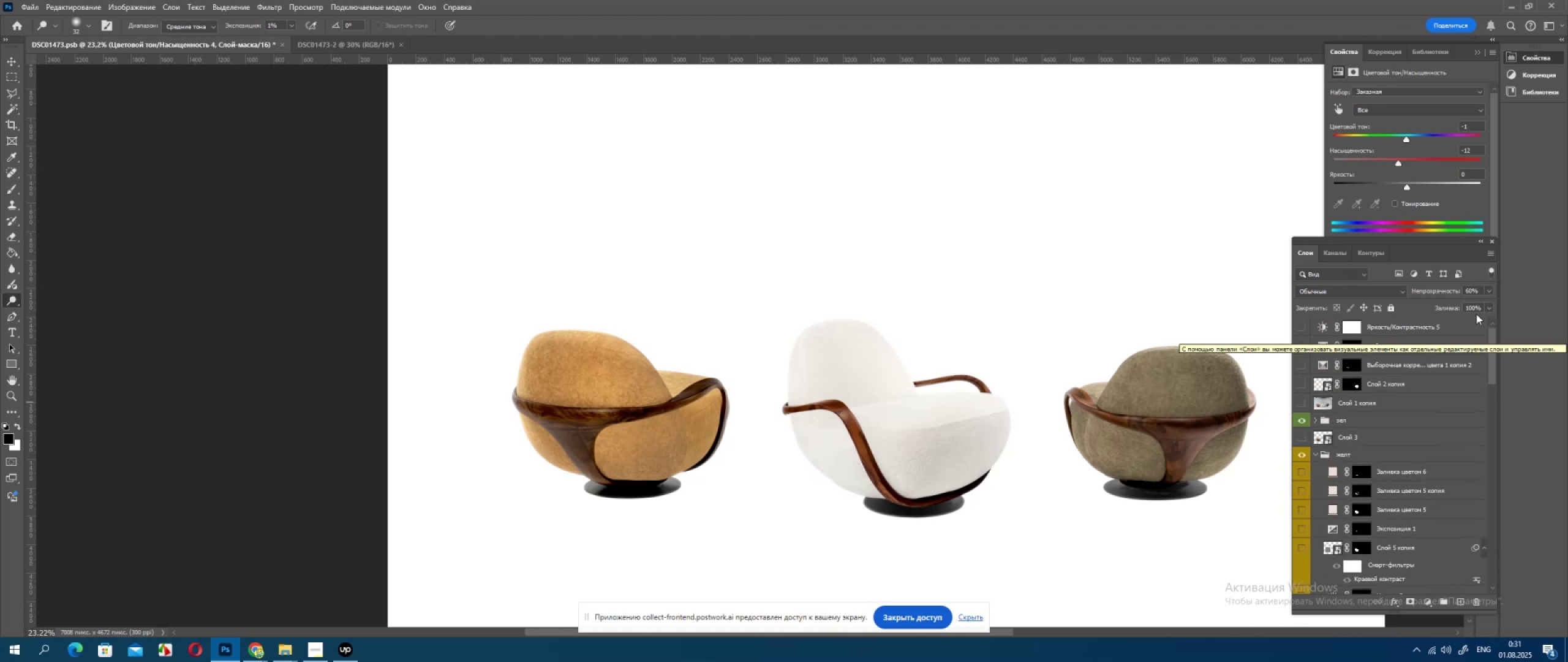 
left_click([1316, 456])
 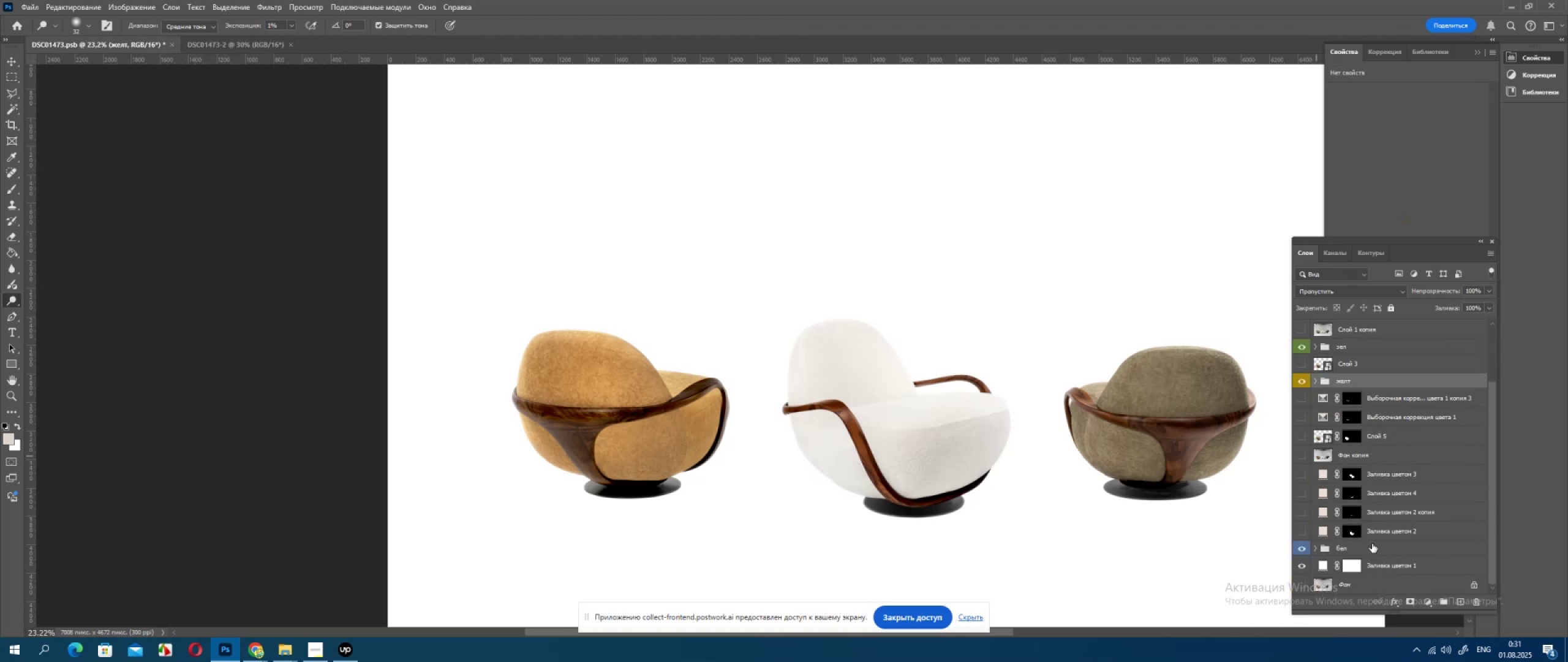 
left_click([1347, 587])
 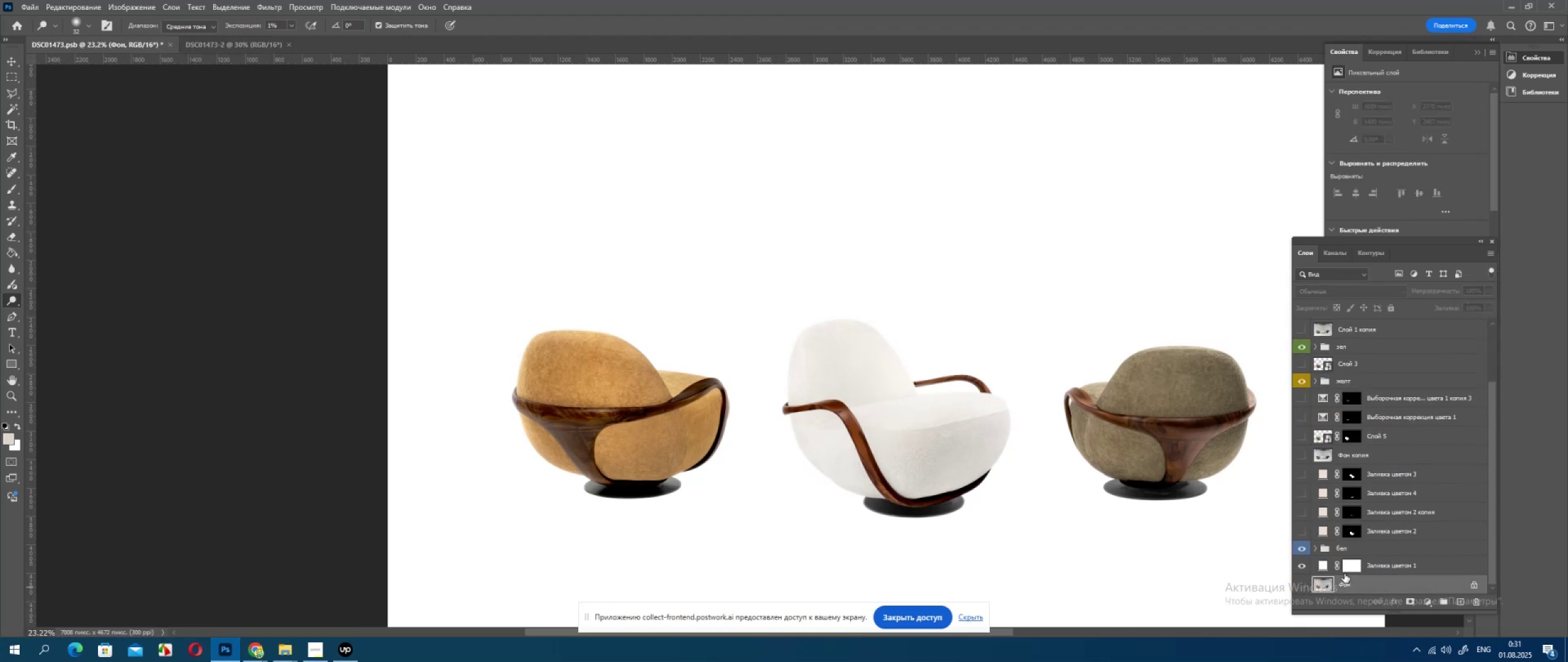 
key(Control+J)
 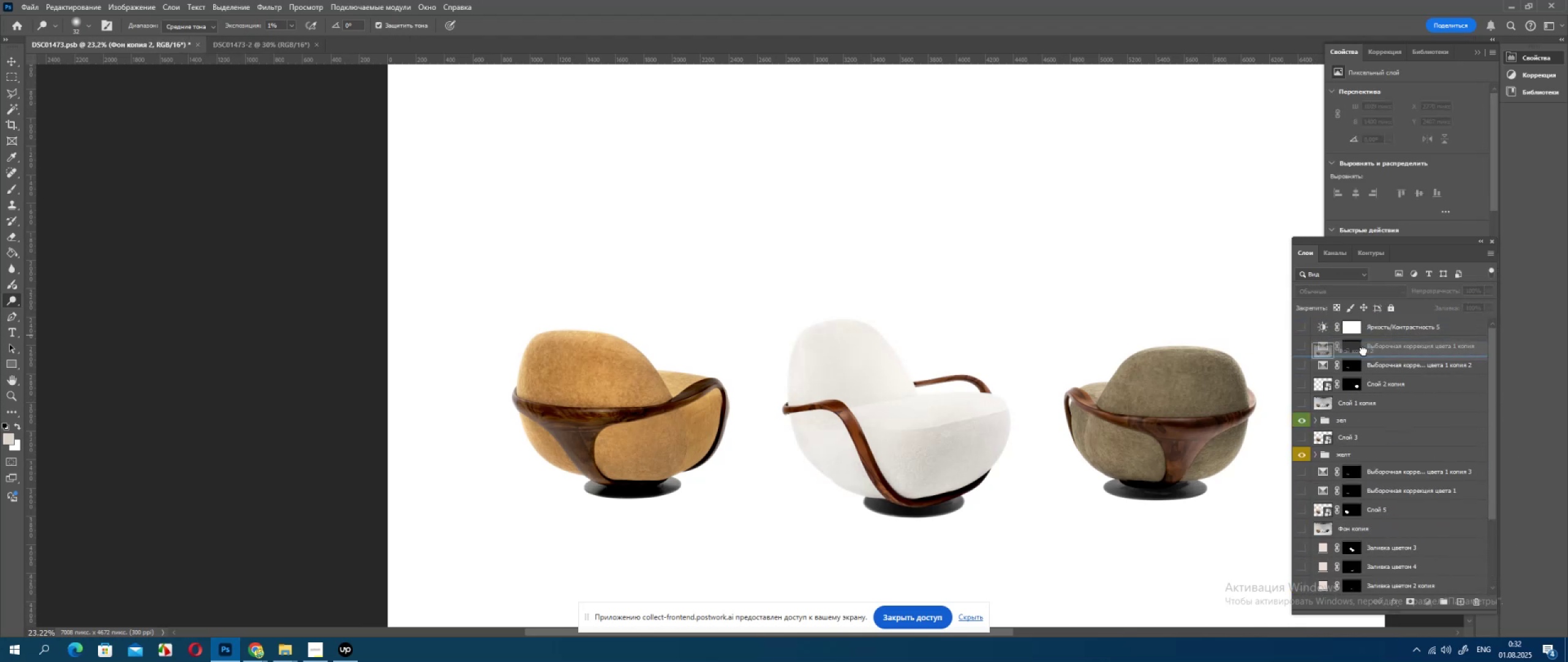 
left_click([1300, 363])
 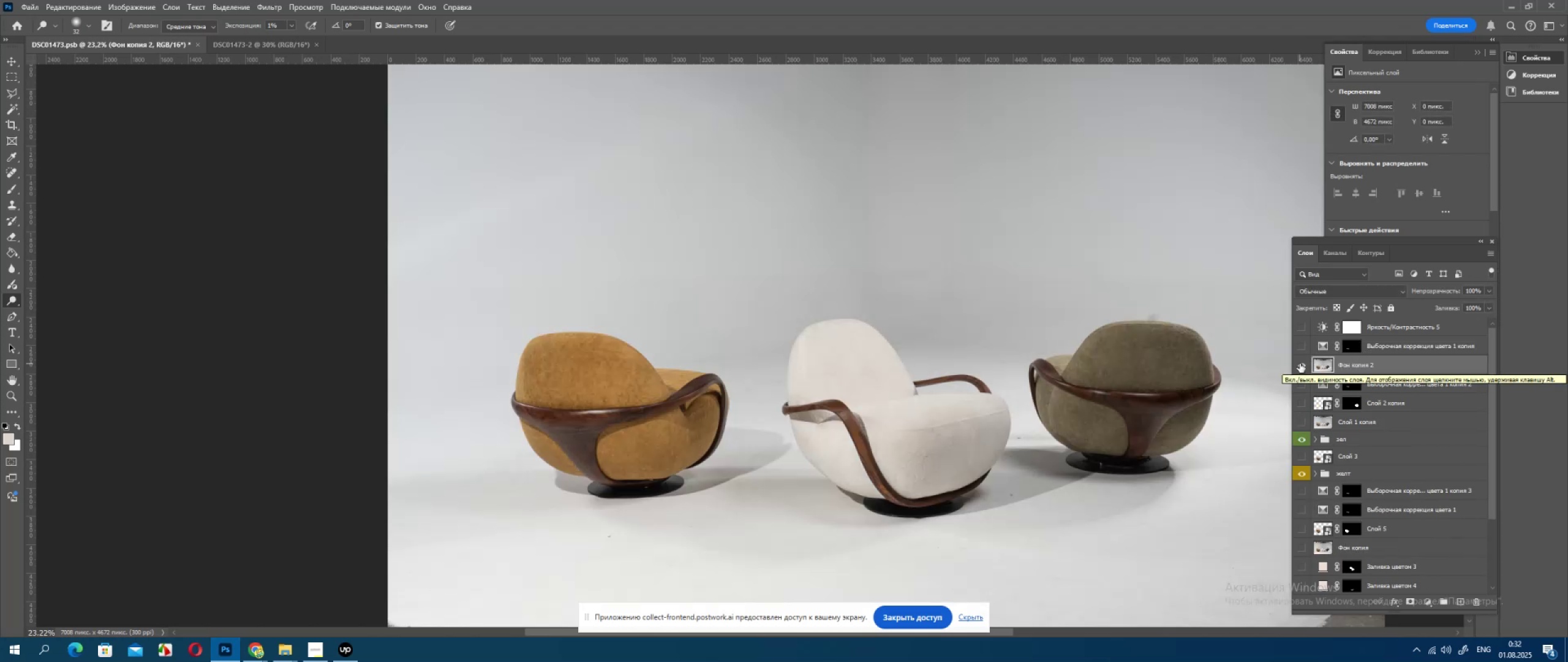 
left_click([1300, 363])
 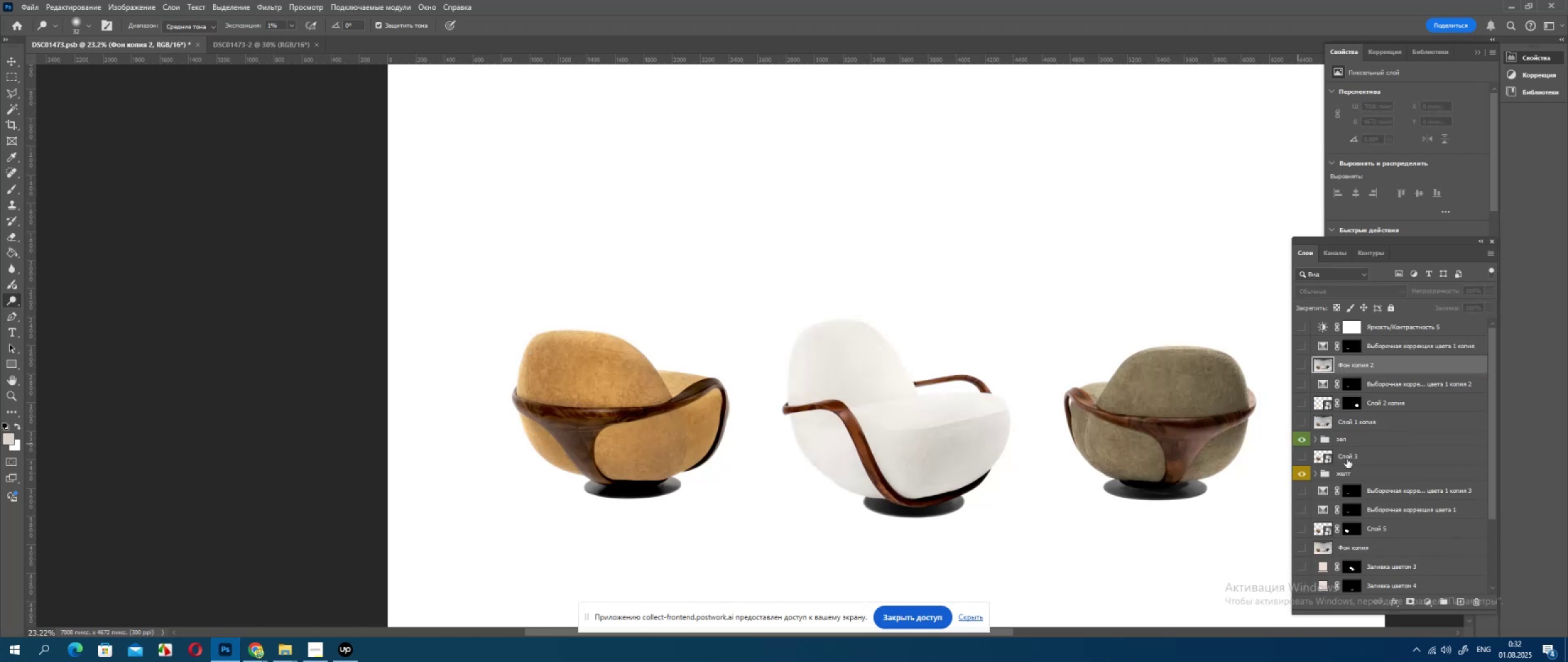 
scroll: coordinate [1347, 460], scroll_direction: down, amount: 7.0
 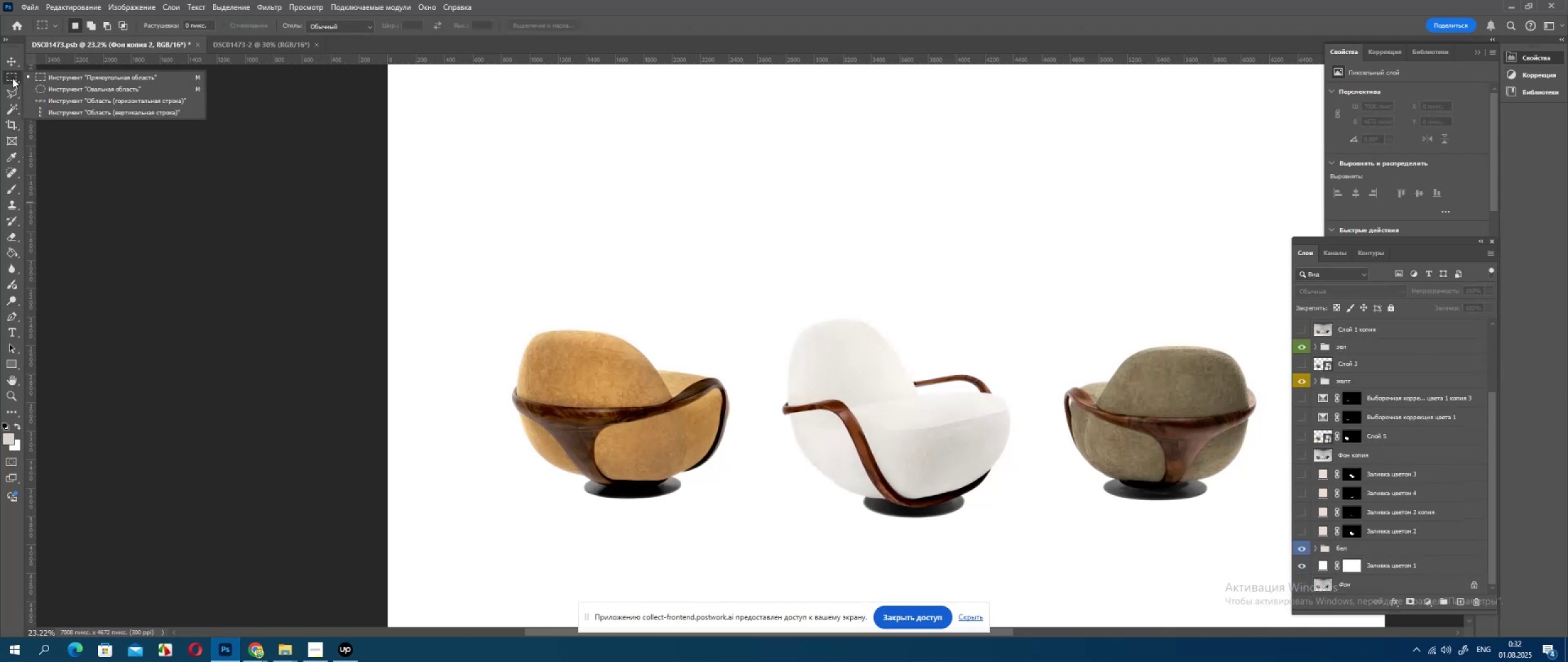 
left_click([40, 89])
 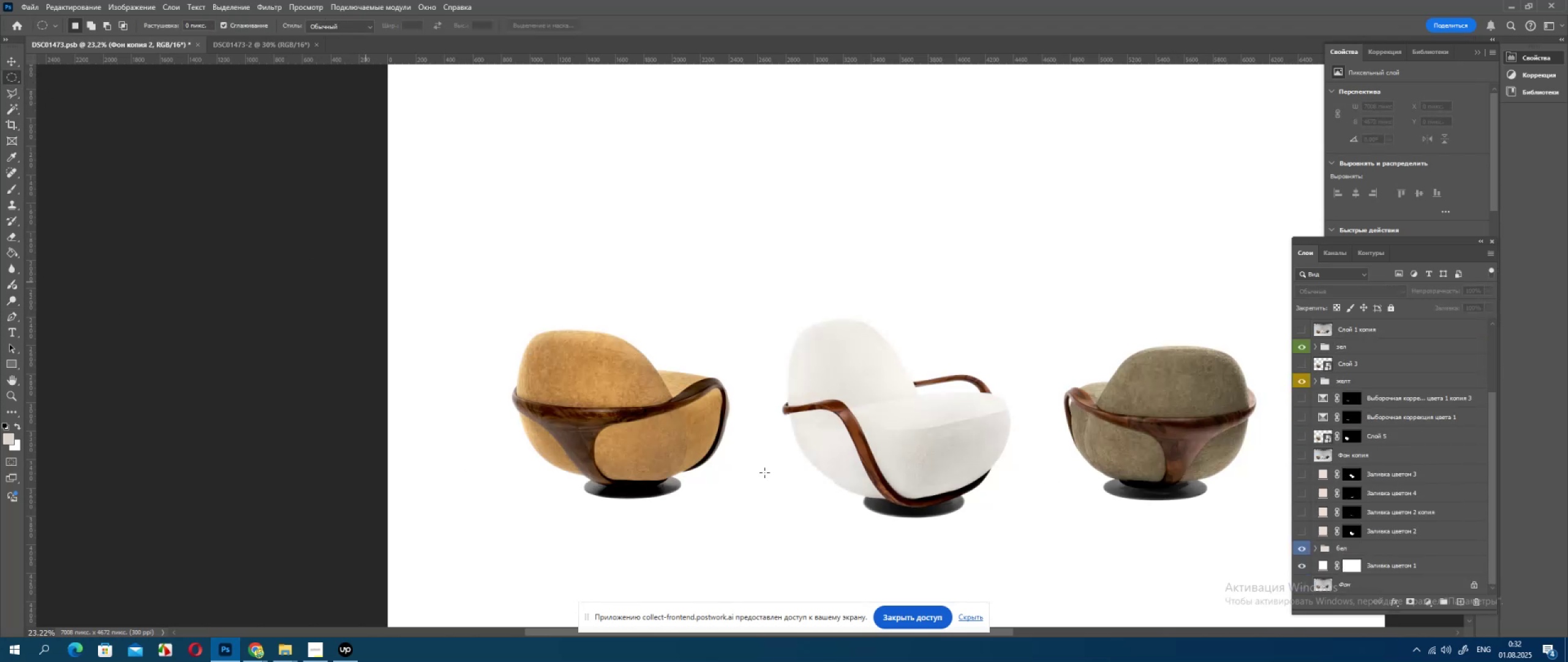 
hold_key(key=AltLeft, duration=0.54)
scroll: coordinate [954, 544], scroll_direction: up, amount: 5.0
 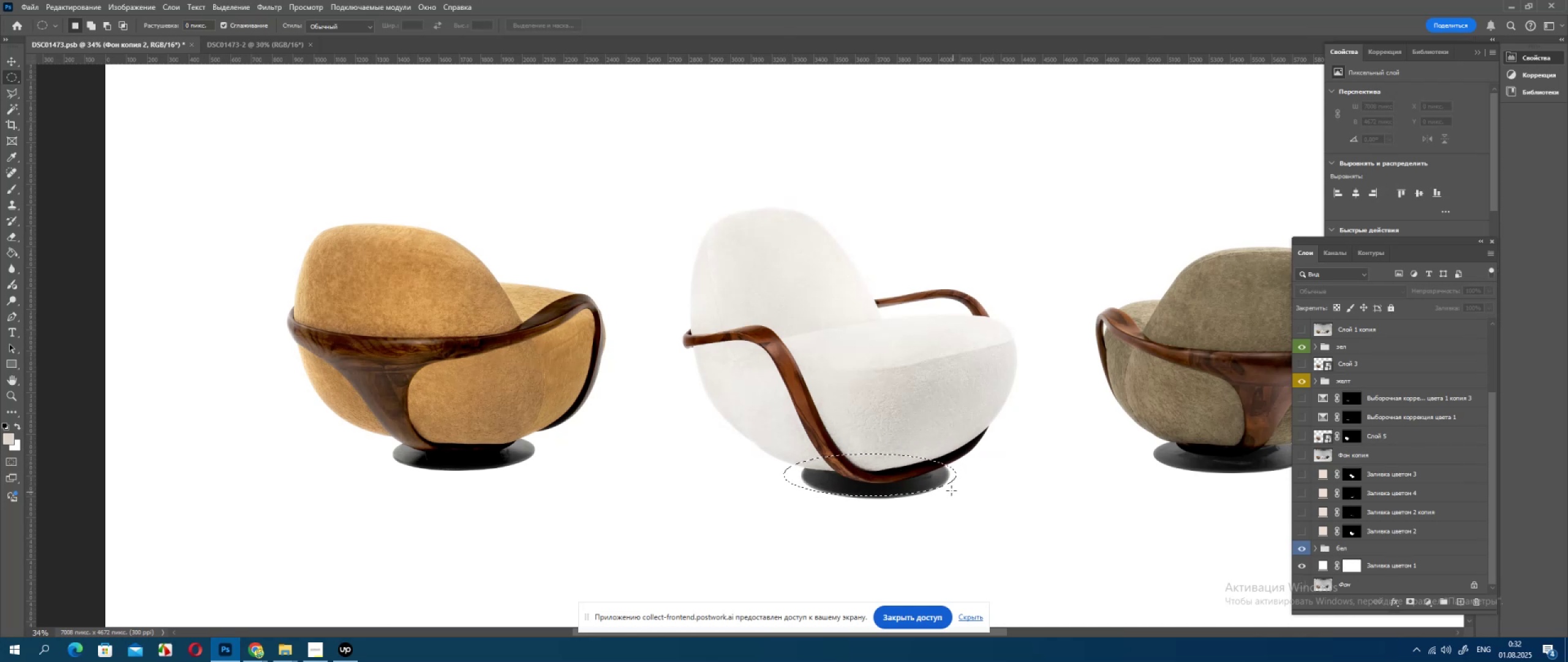 
wait(10.19)
 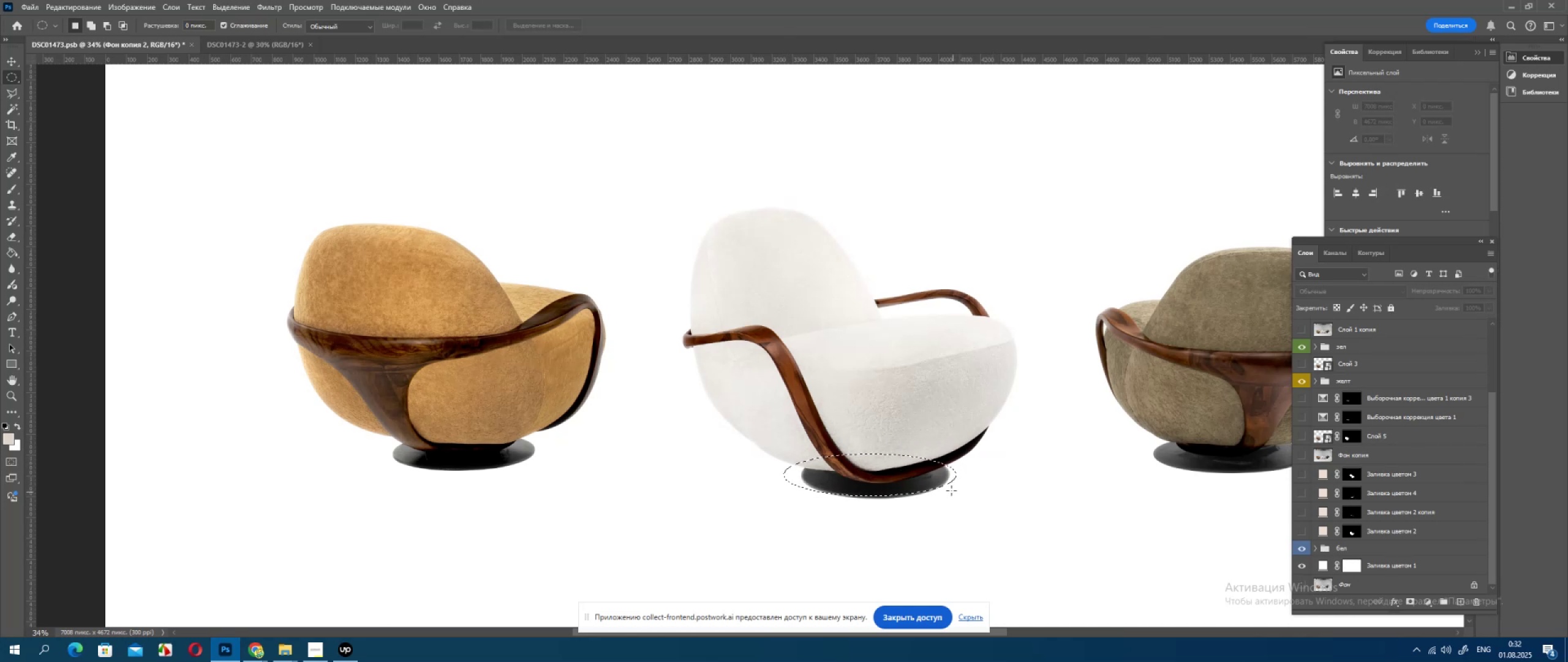 
left_click([1316, 546])
 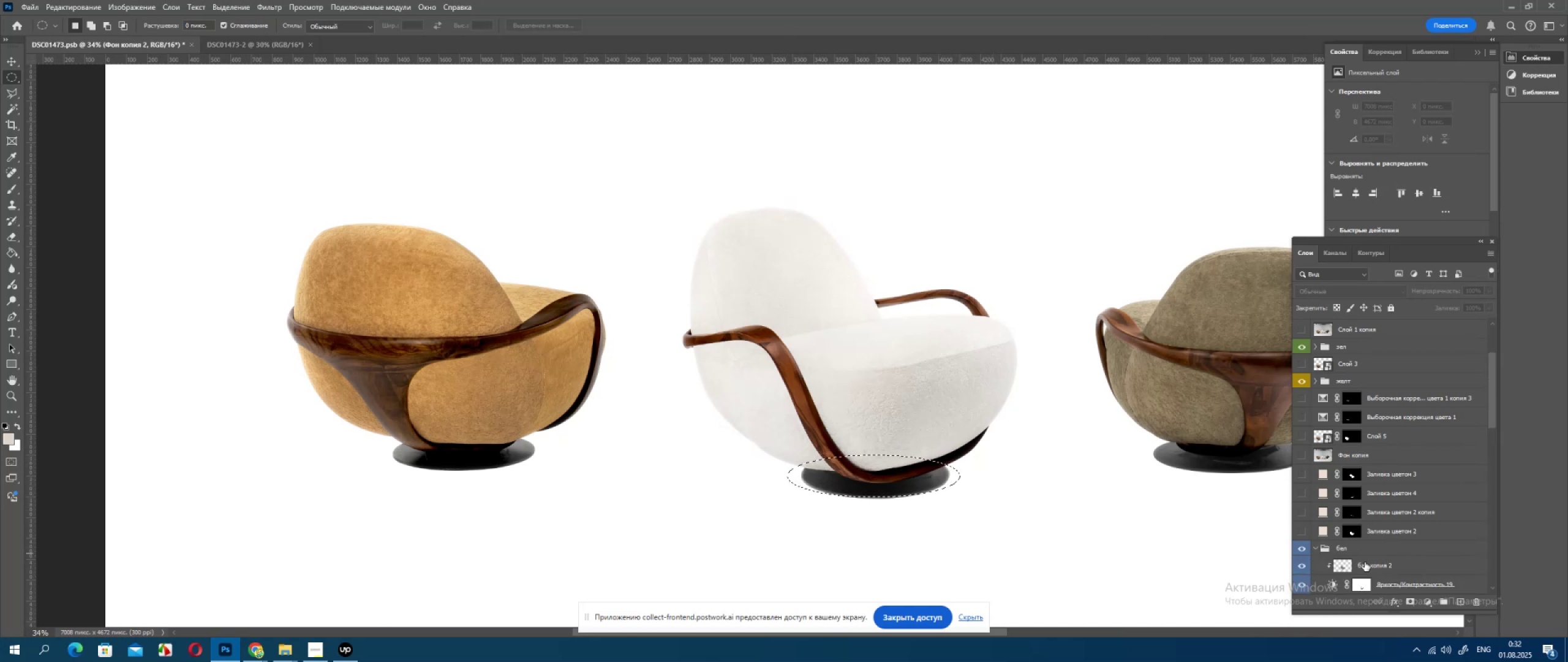 
scroll: coordinate [1349, 533], scroll_direction: down, amount: 37.0
 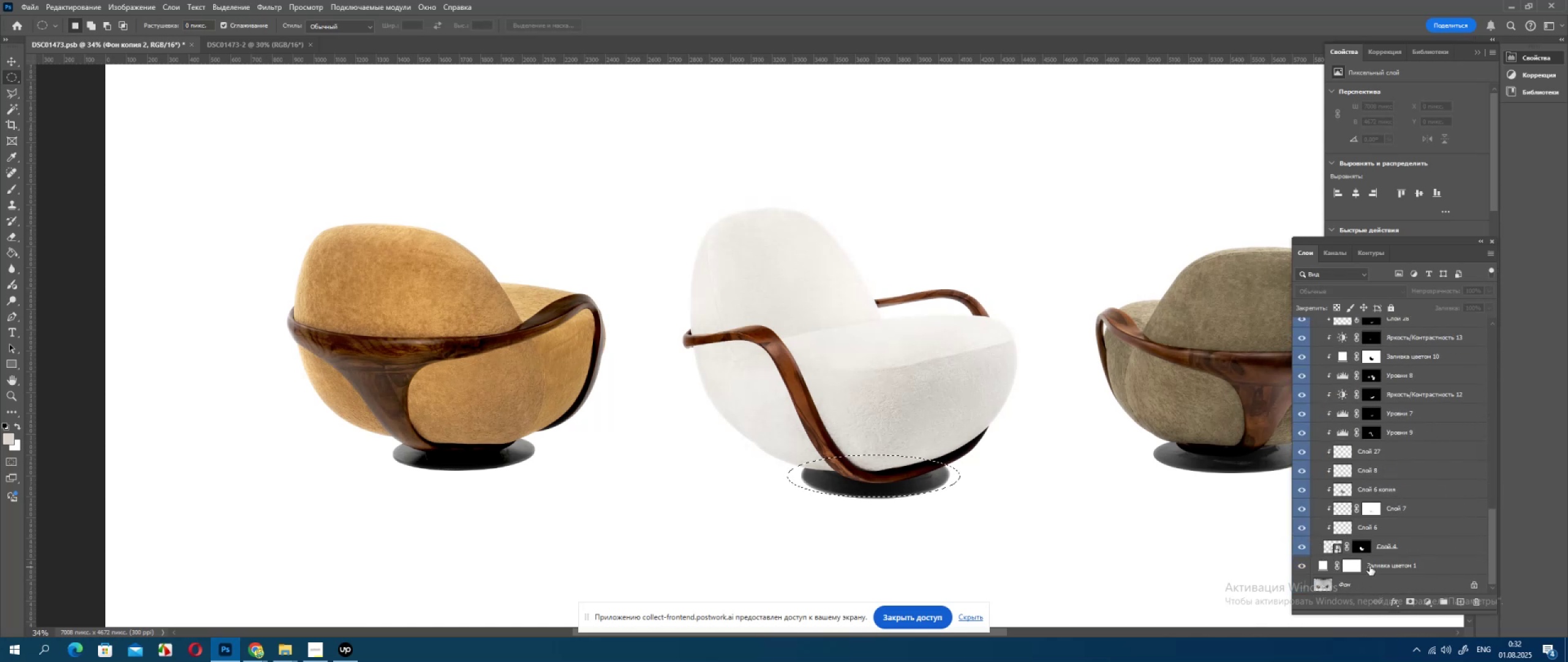 
left_click([1381, 562])
 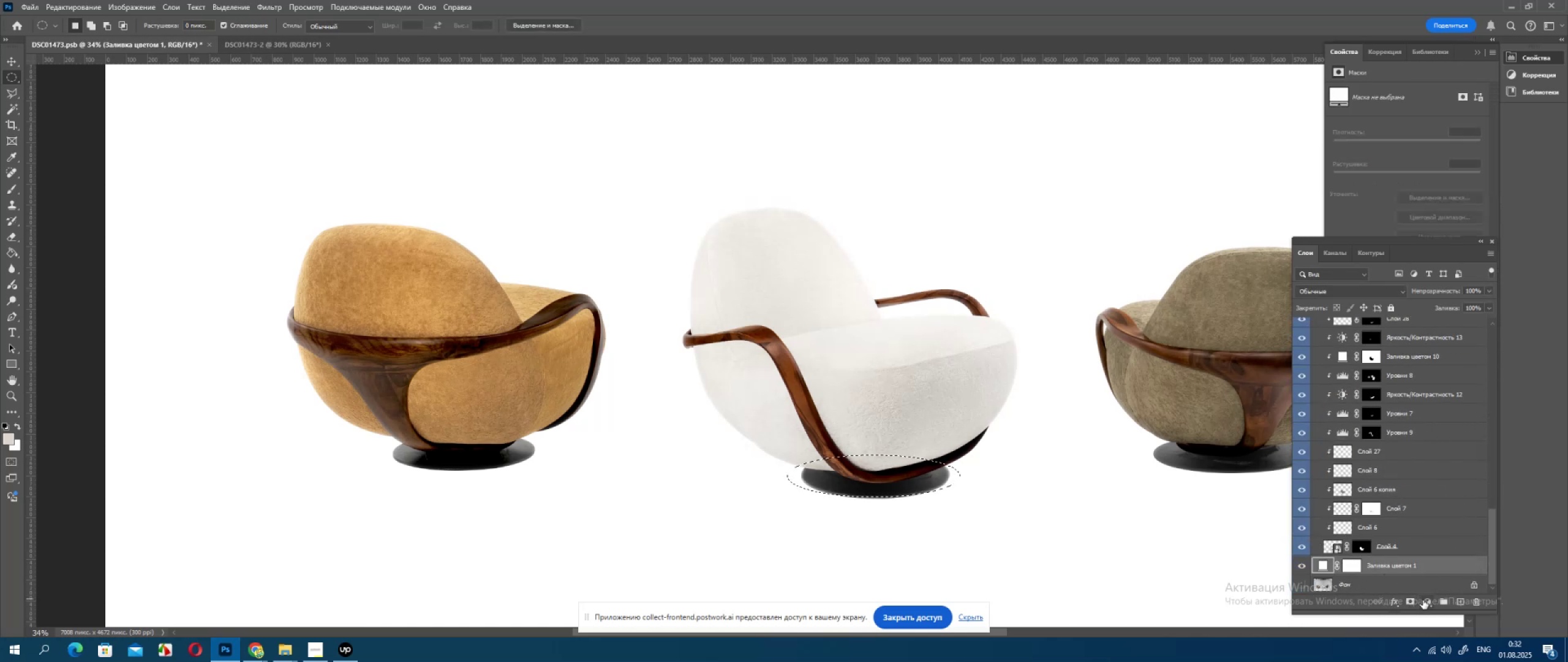 
left_click([1423, 601])
 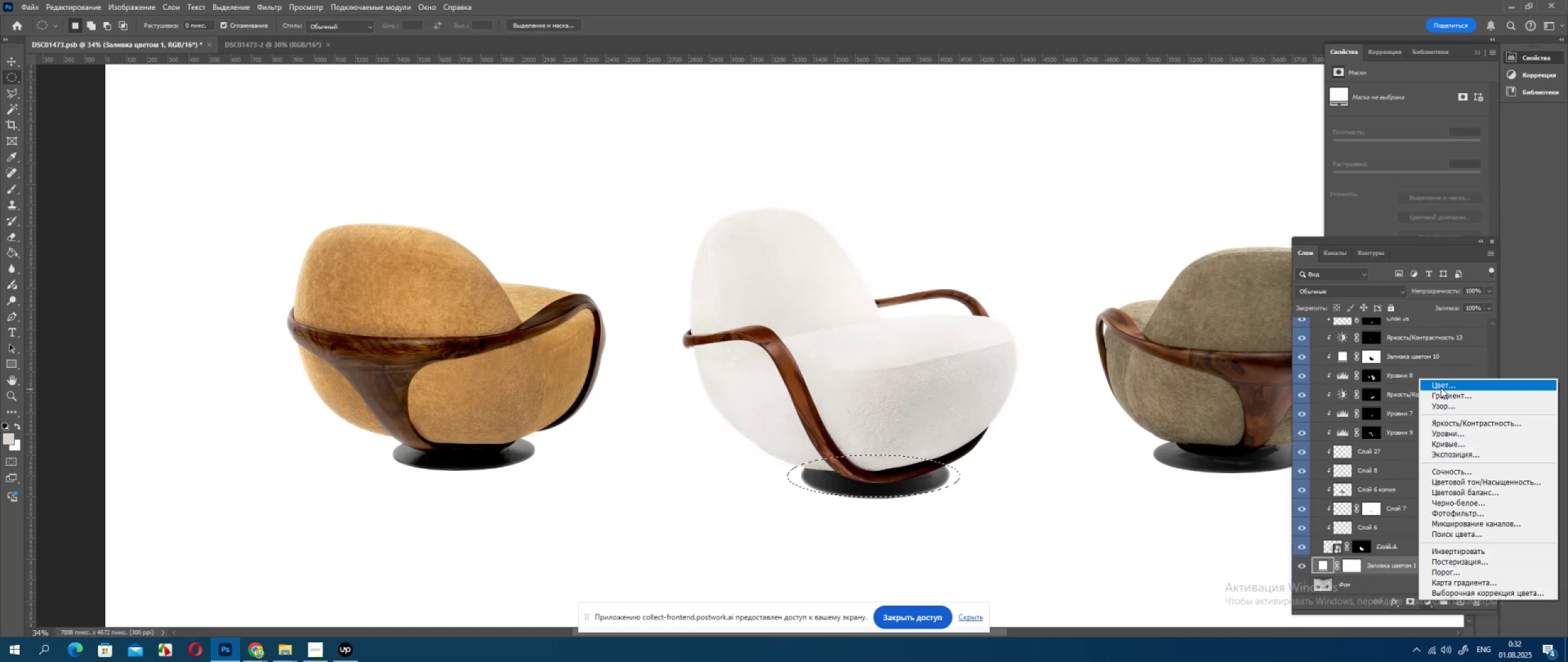 
left_click([1441, 387])
 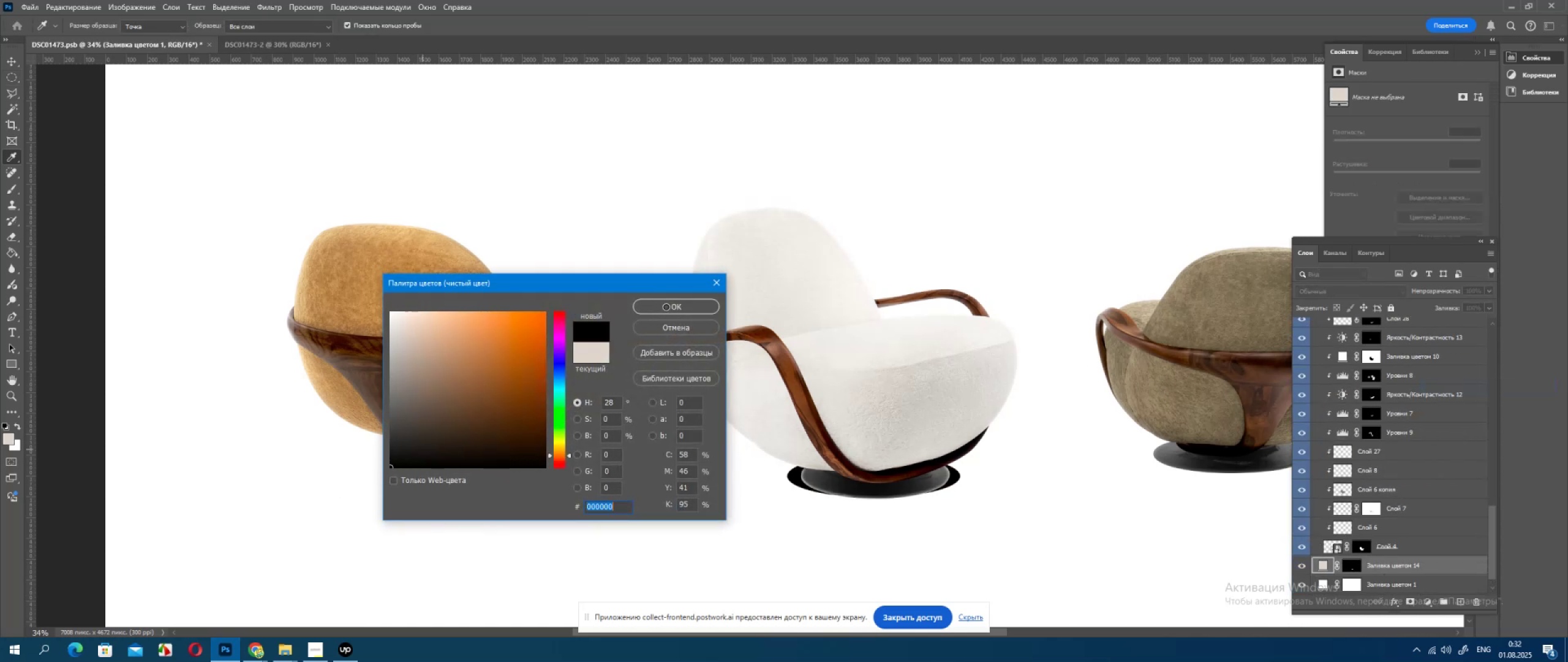 
wait(5.08)
 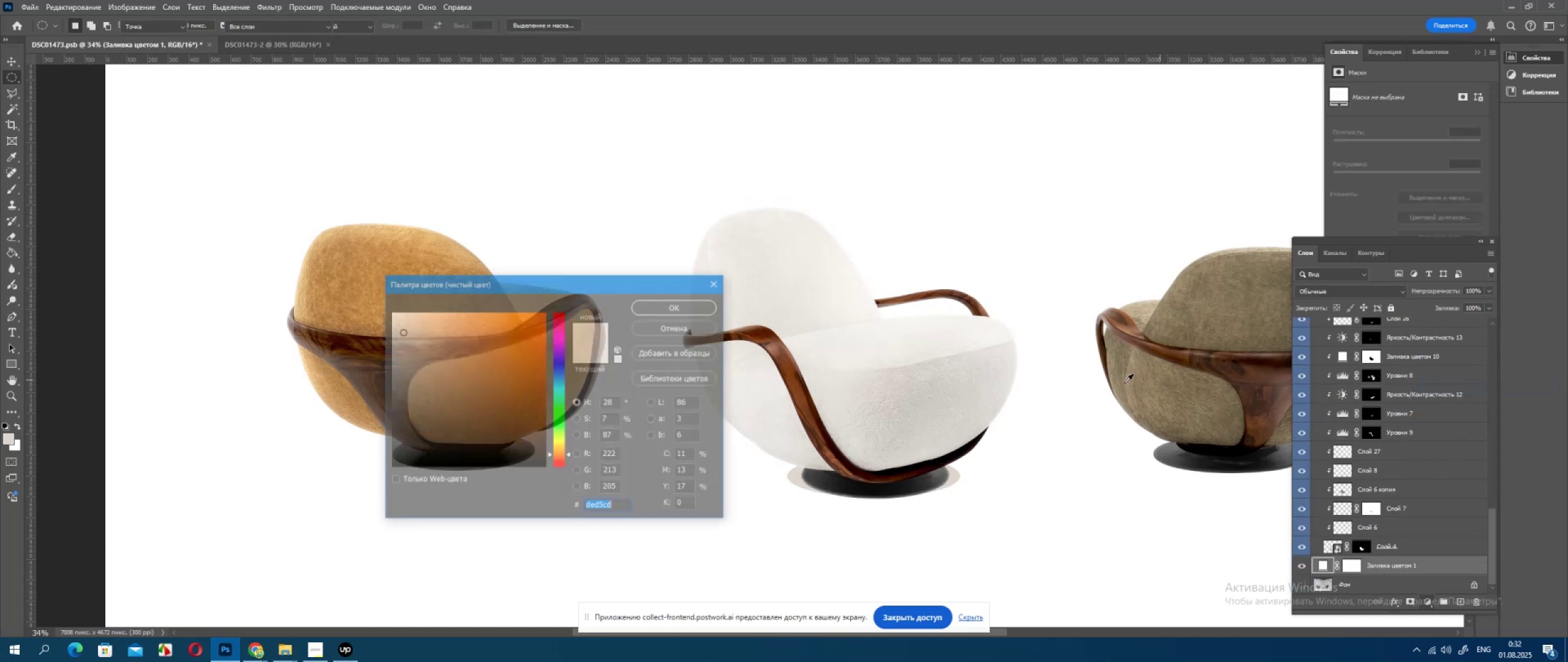 
left_click([668, 309])
 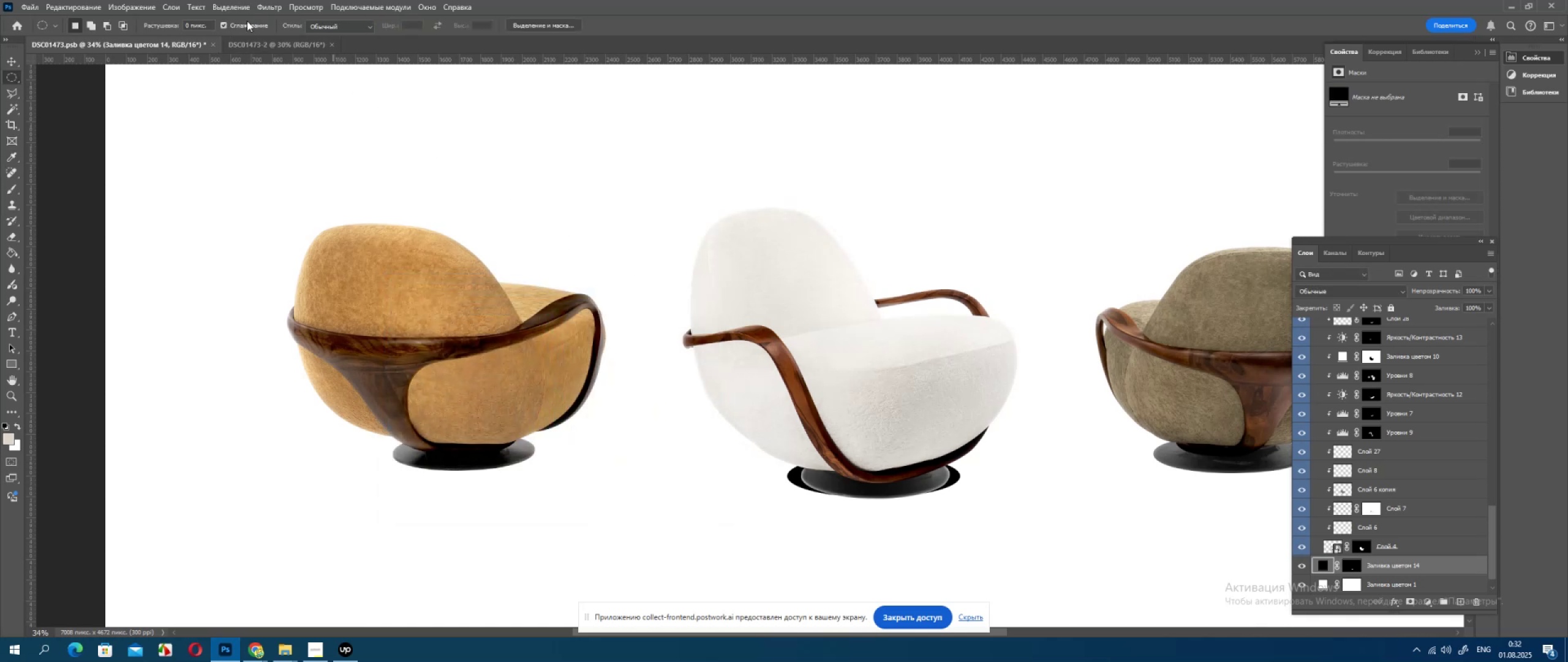 
left_click([274, 3])
 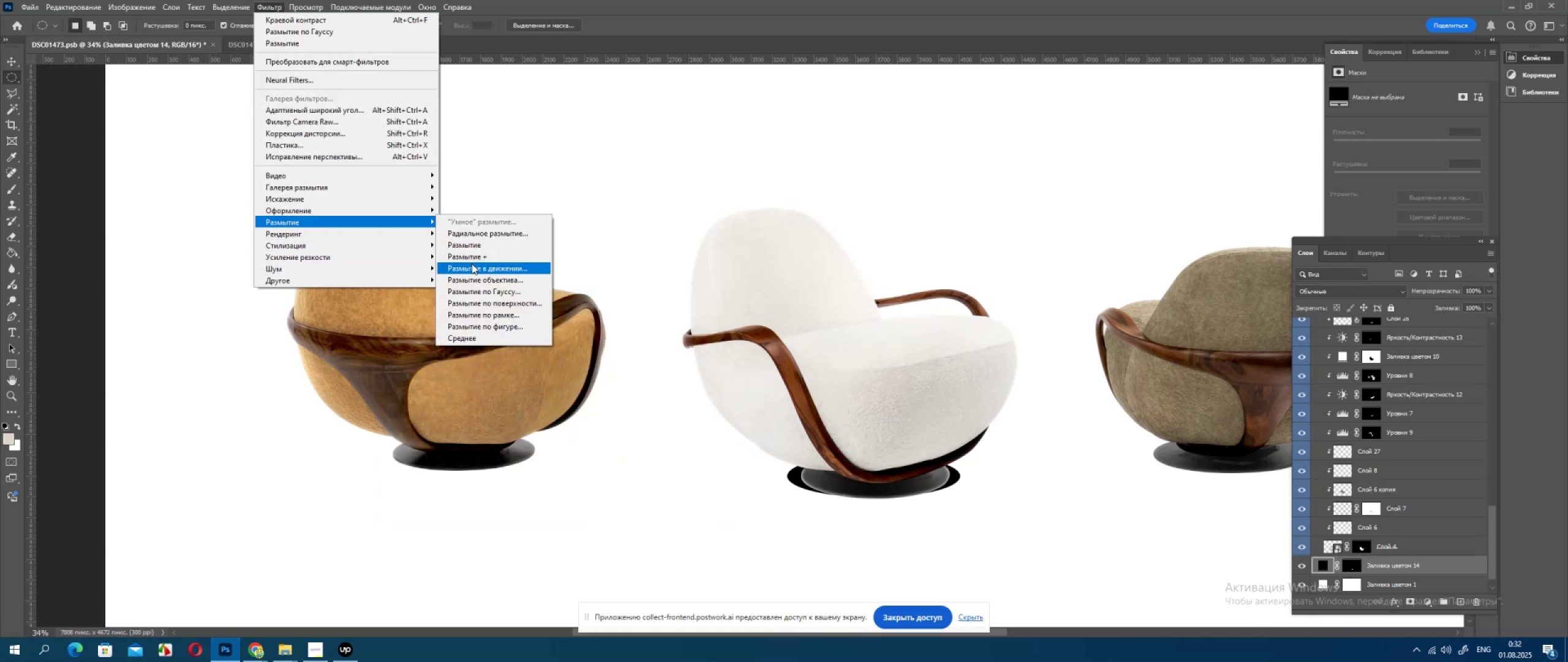 
left_click([473, 265])
 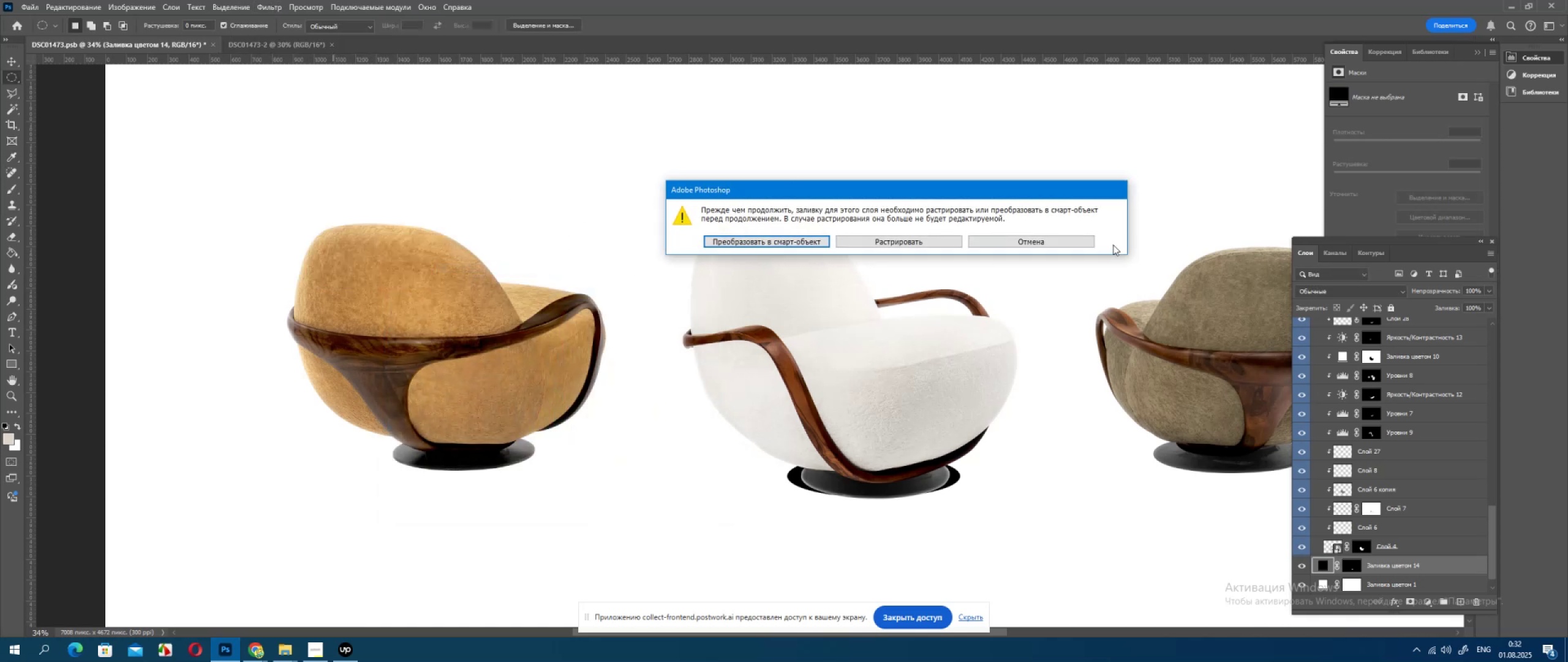 
left_click([1060, 238])
 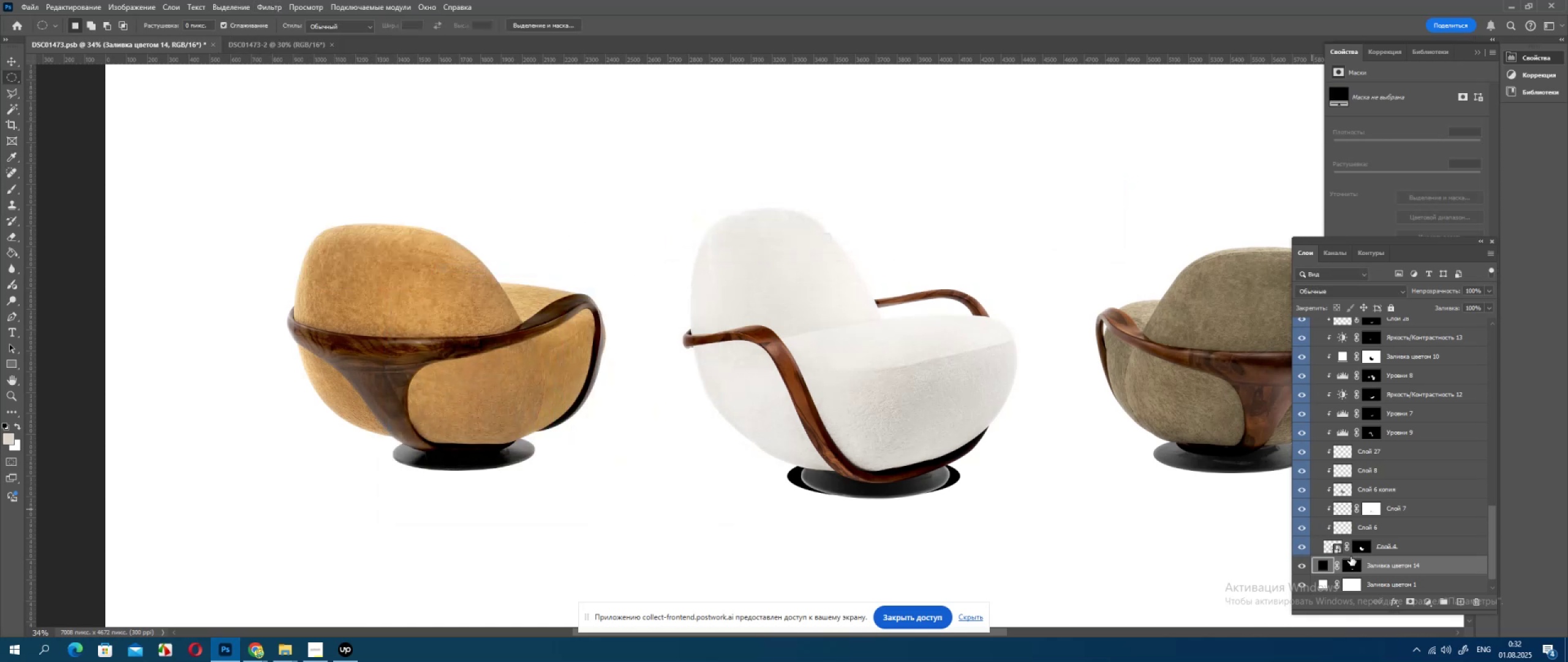 
left_click([1356, 568])
 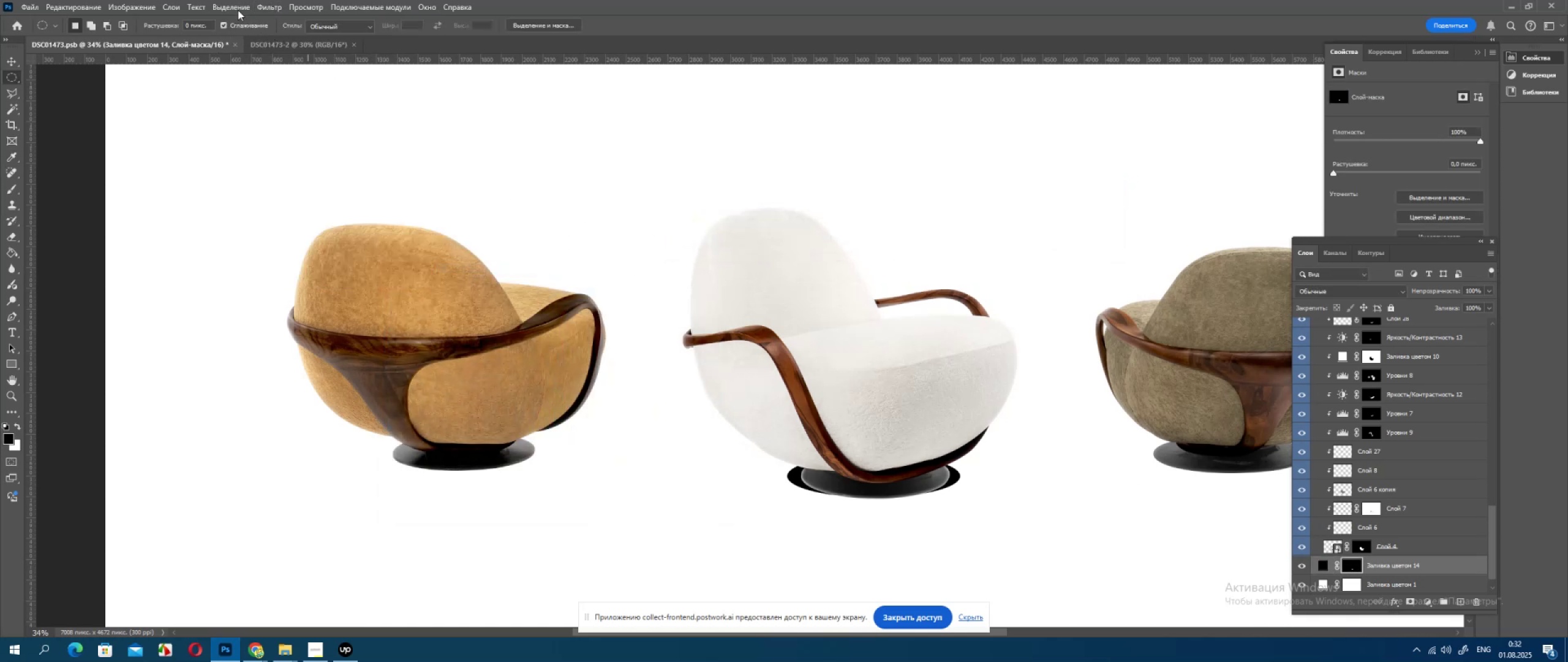 
left_click([235, 6])
 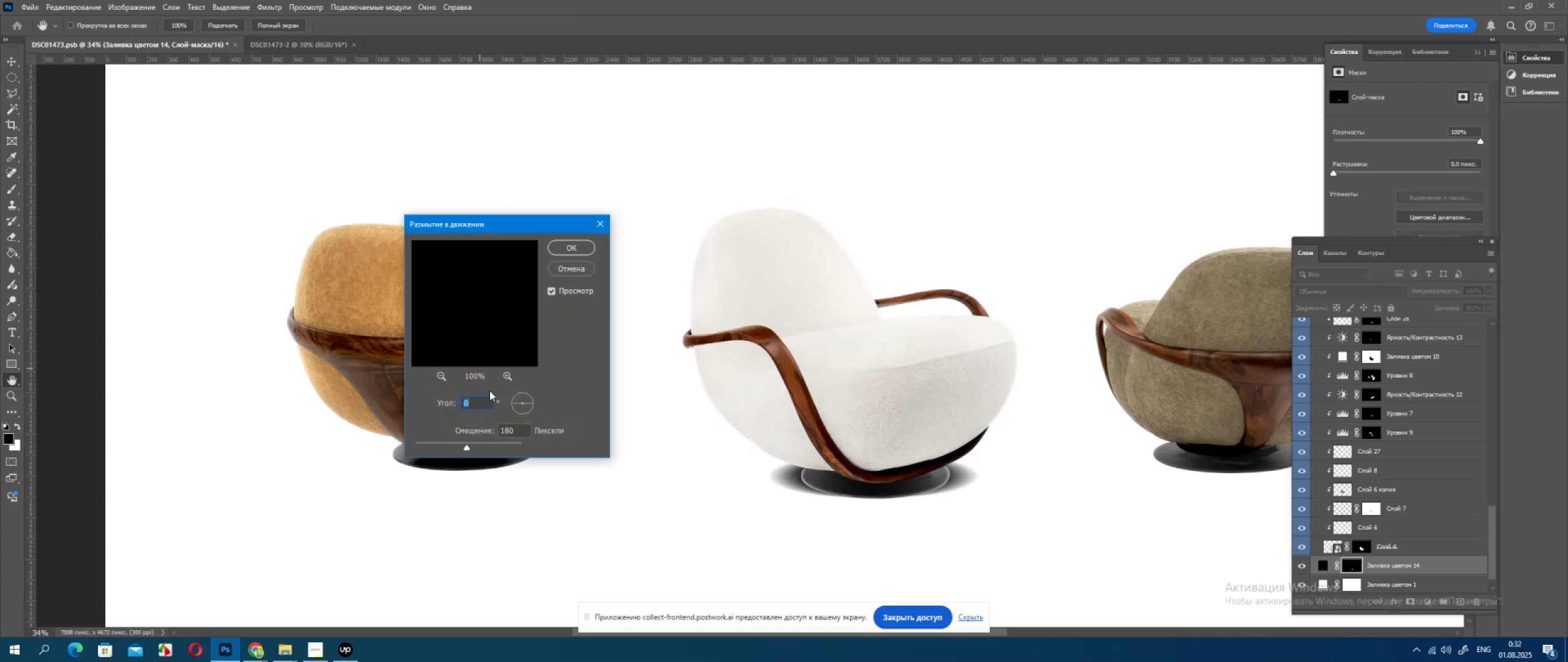 
wait(7.72)
 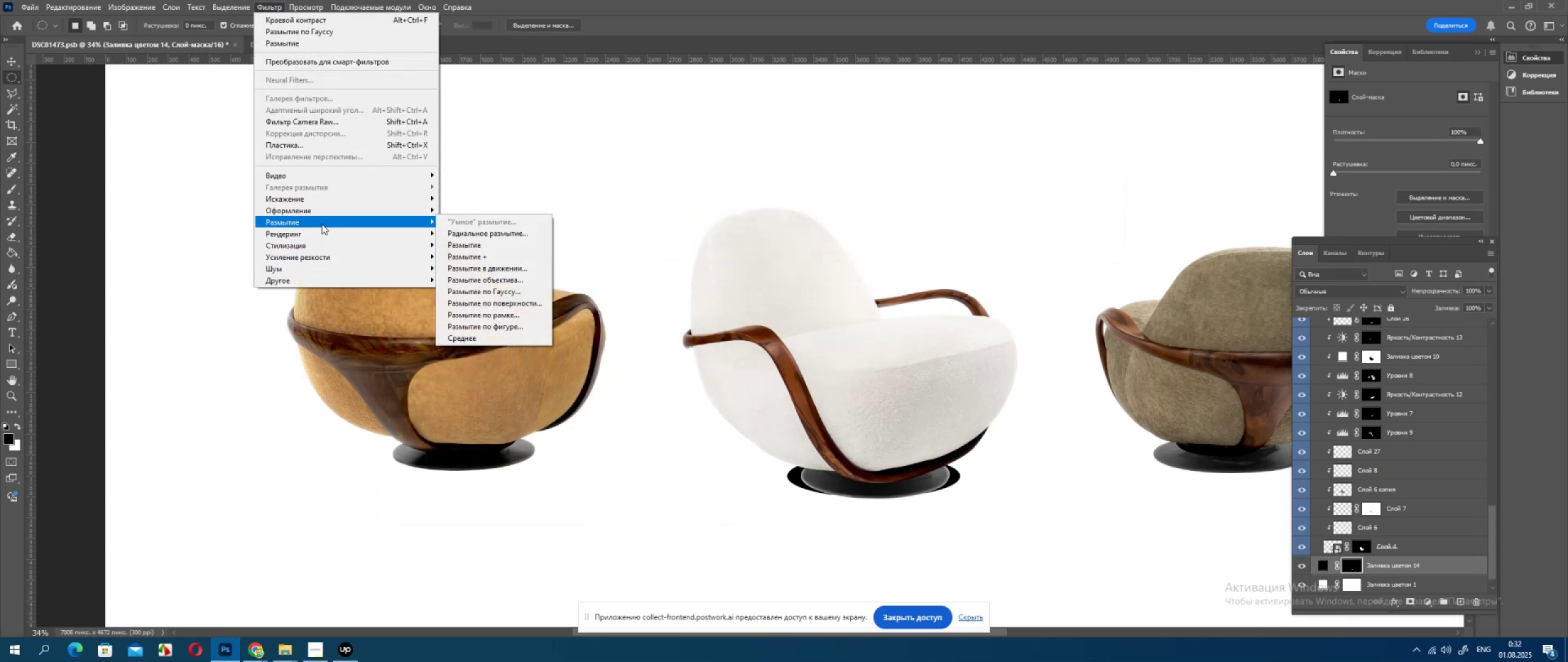 
left_click([475, 443])
 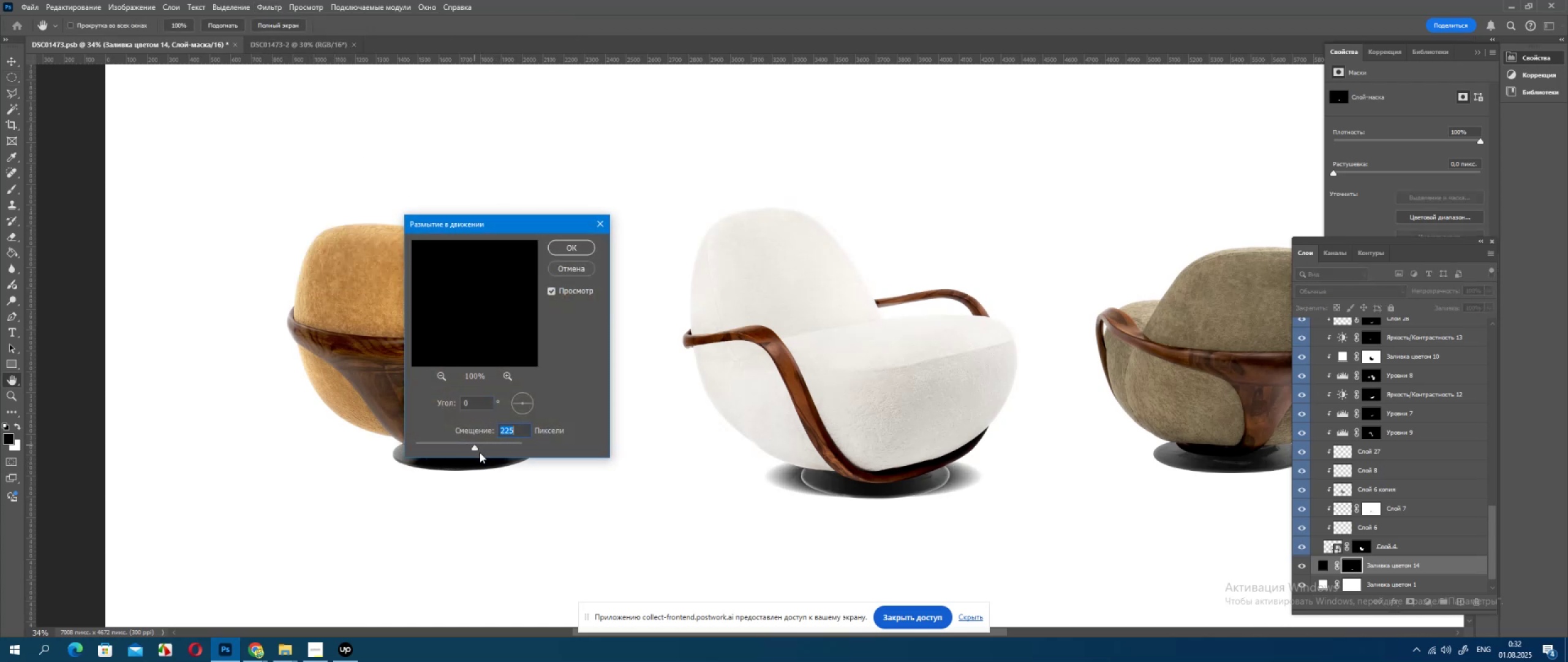 
left_click([480, 444])
 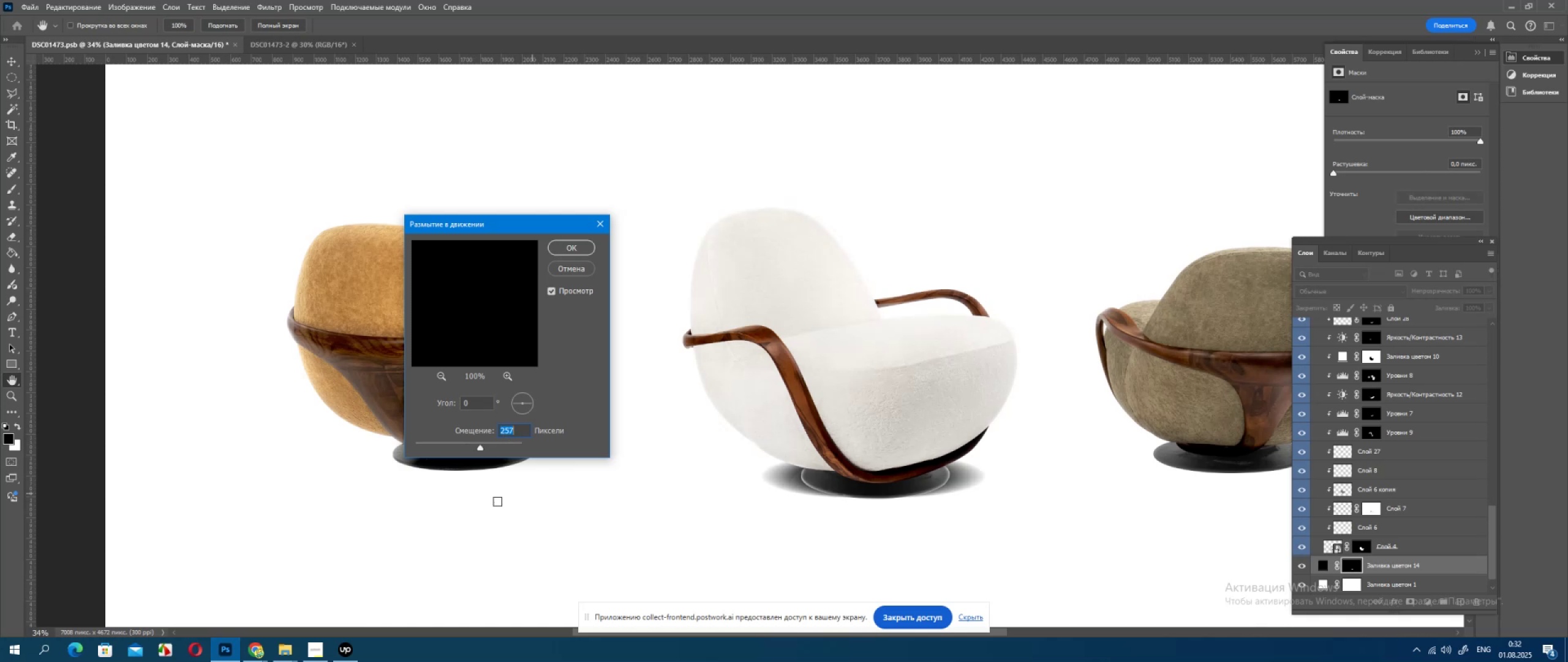 
left_click([485, 444])
 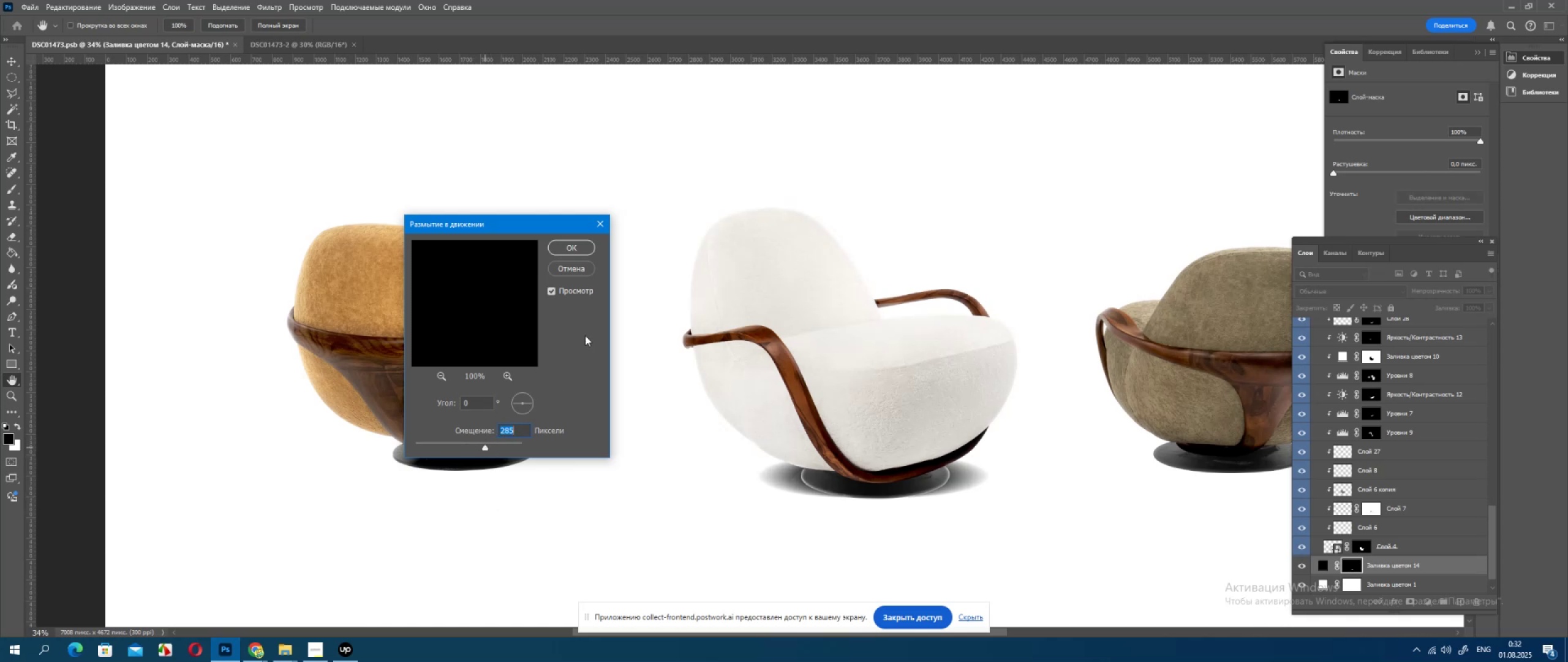 
left_click([580, 249])
 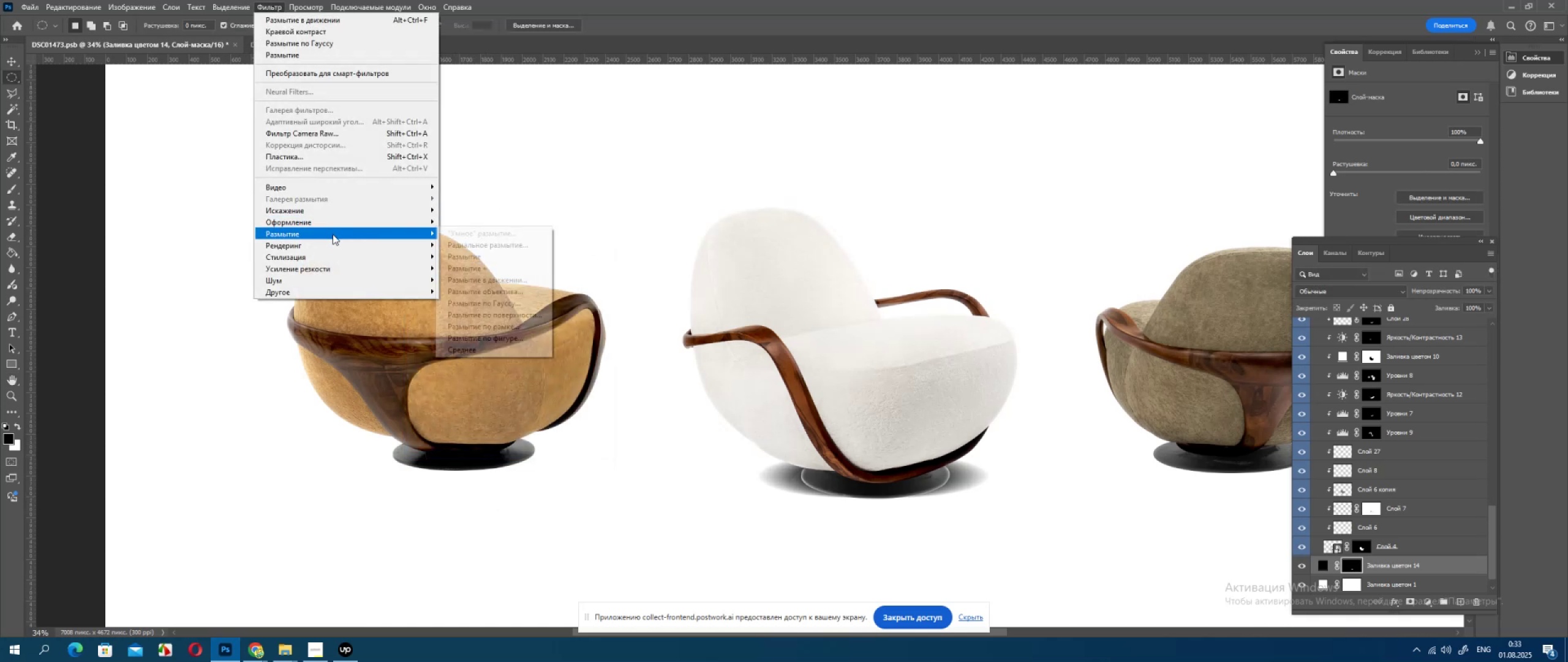 
left_click([500, 300])
 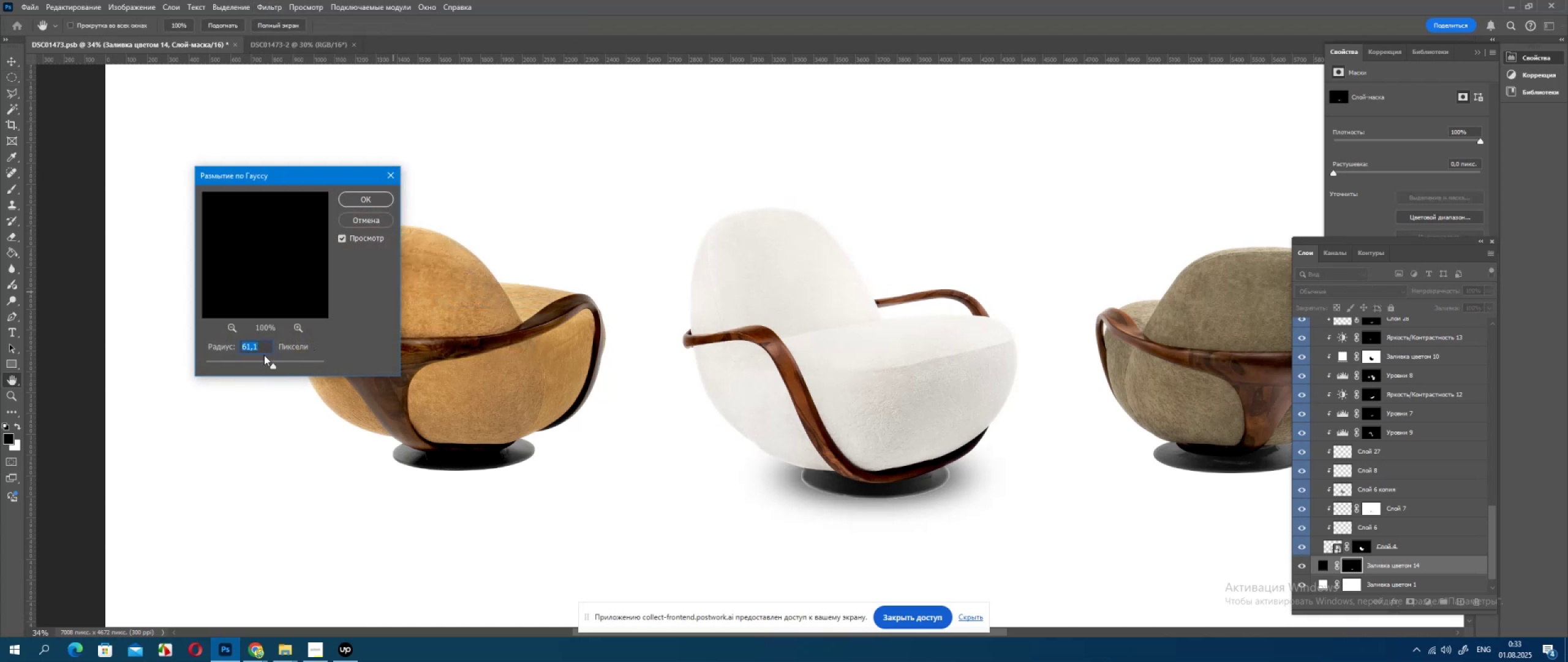 
left_click([217, 363])
 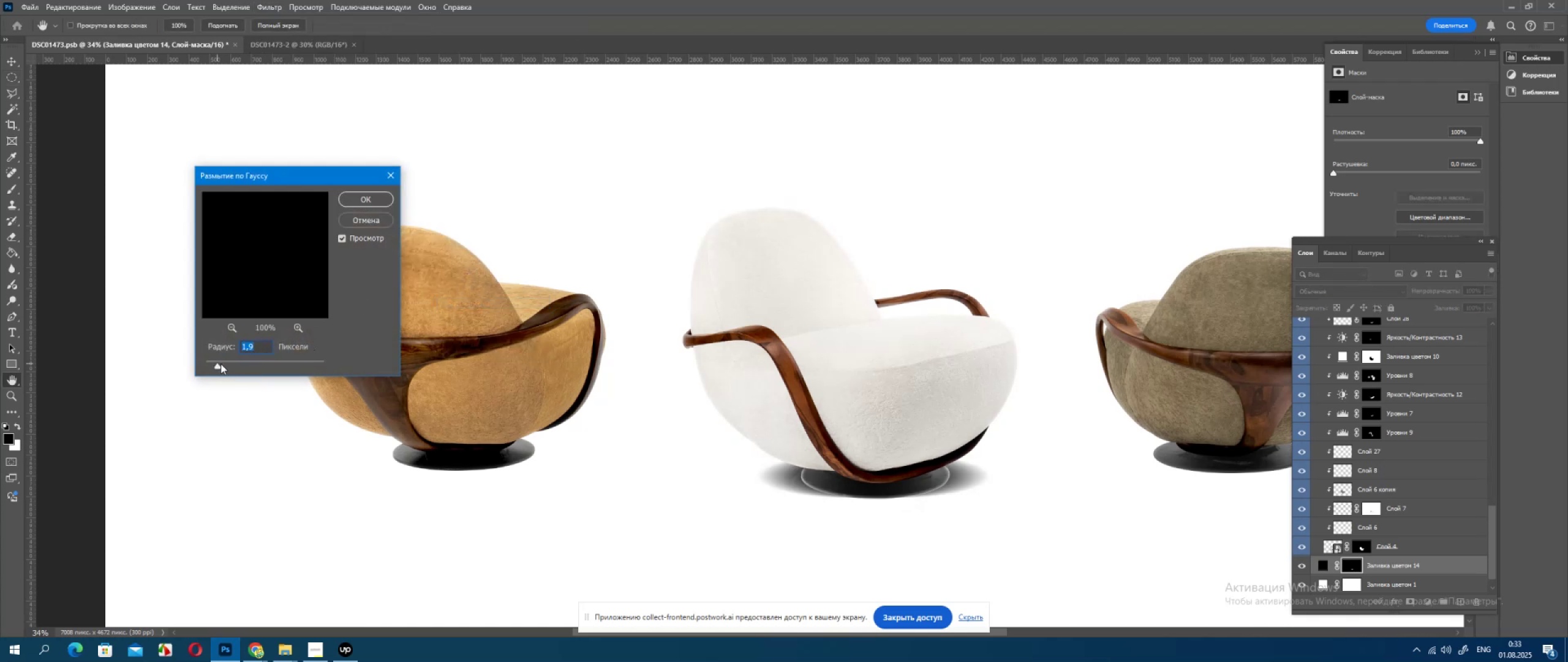 
left_click([227, 363])
 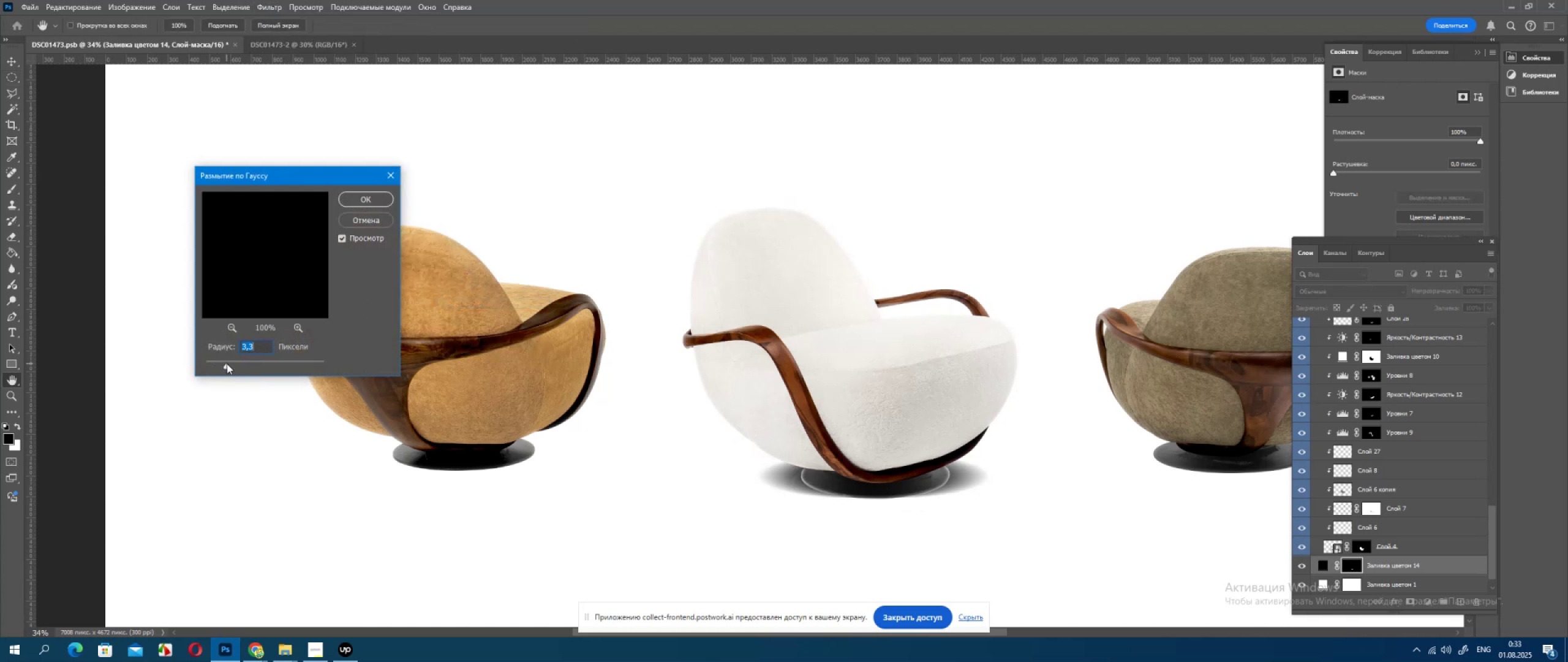 
left_click([234, 365])
 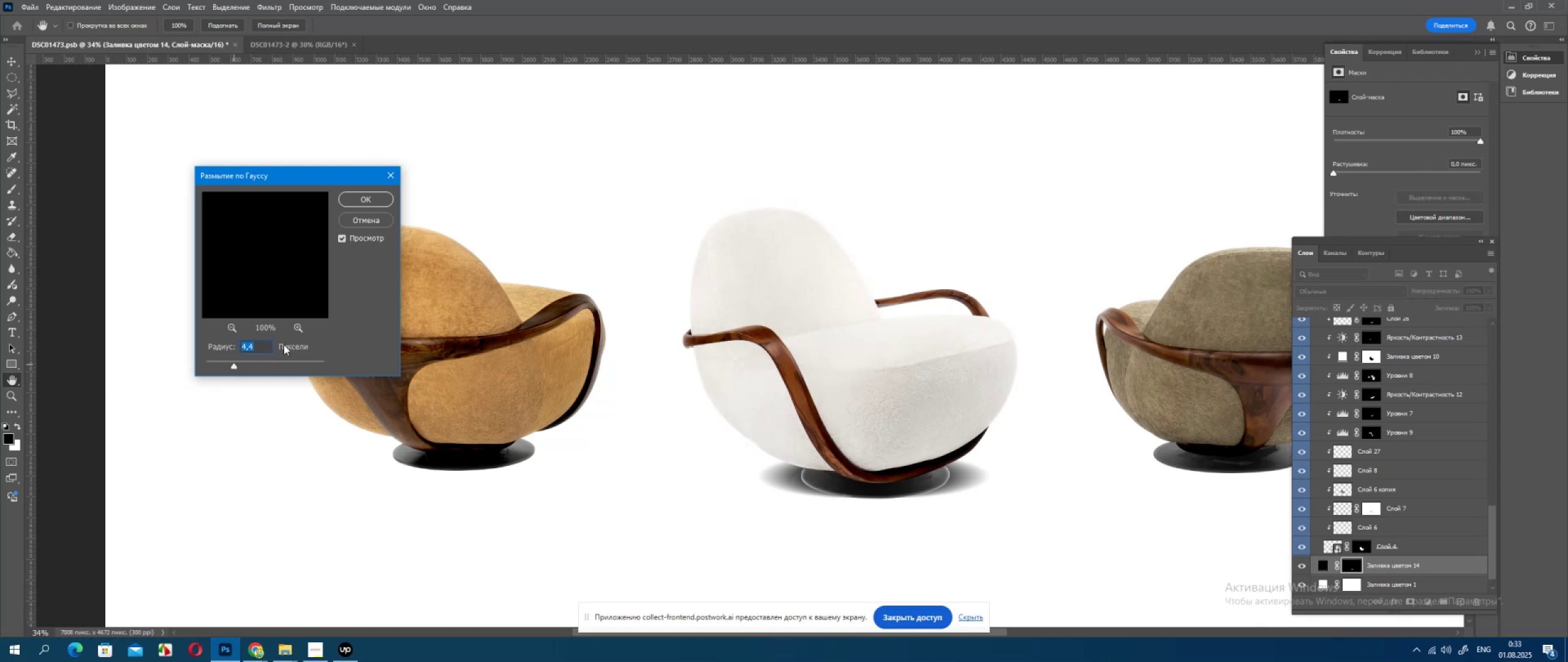 
wait(5.87)
 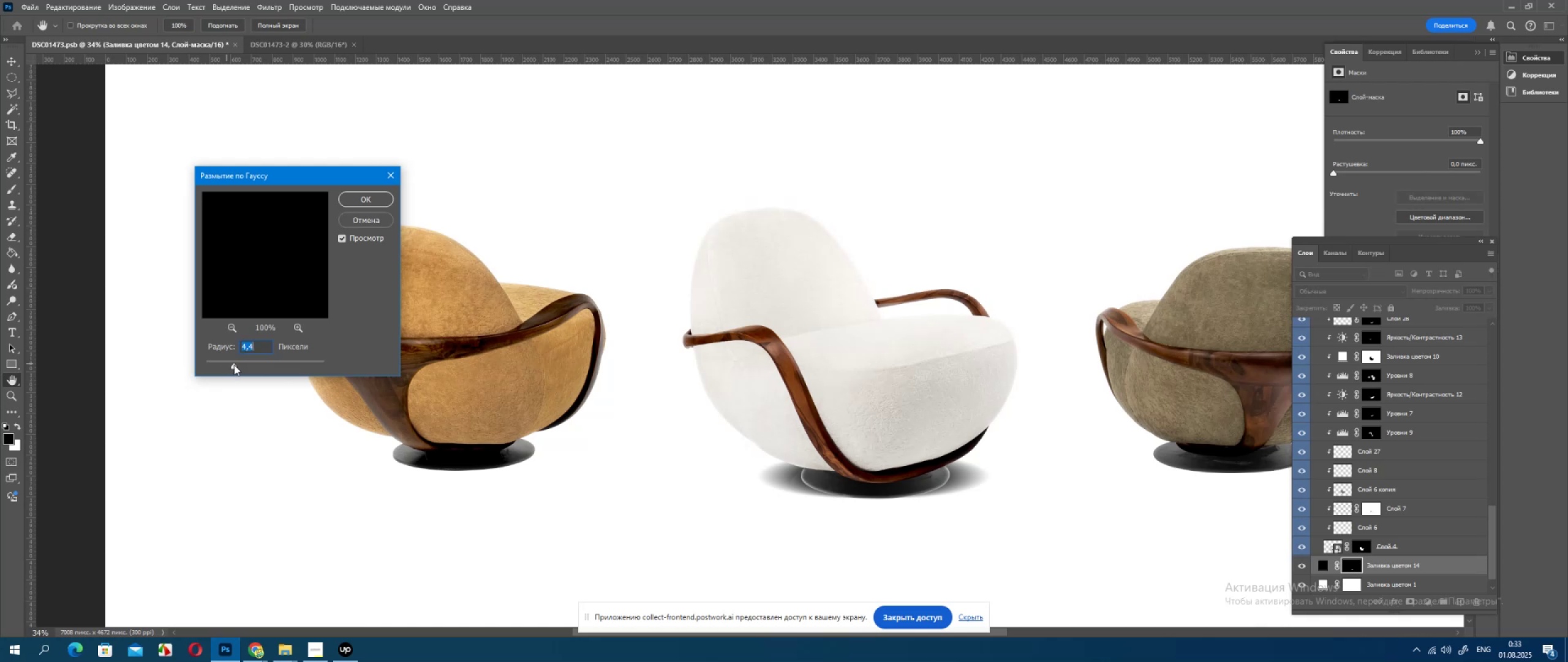 
left_click([364, 200])
 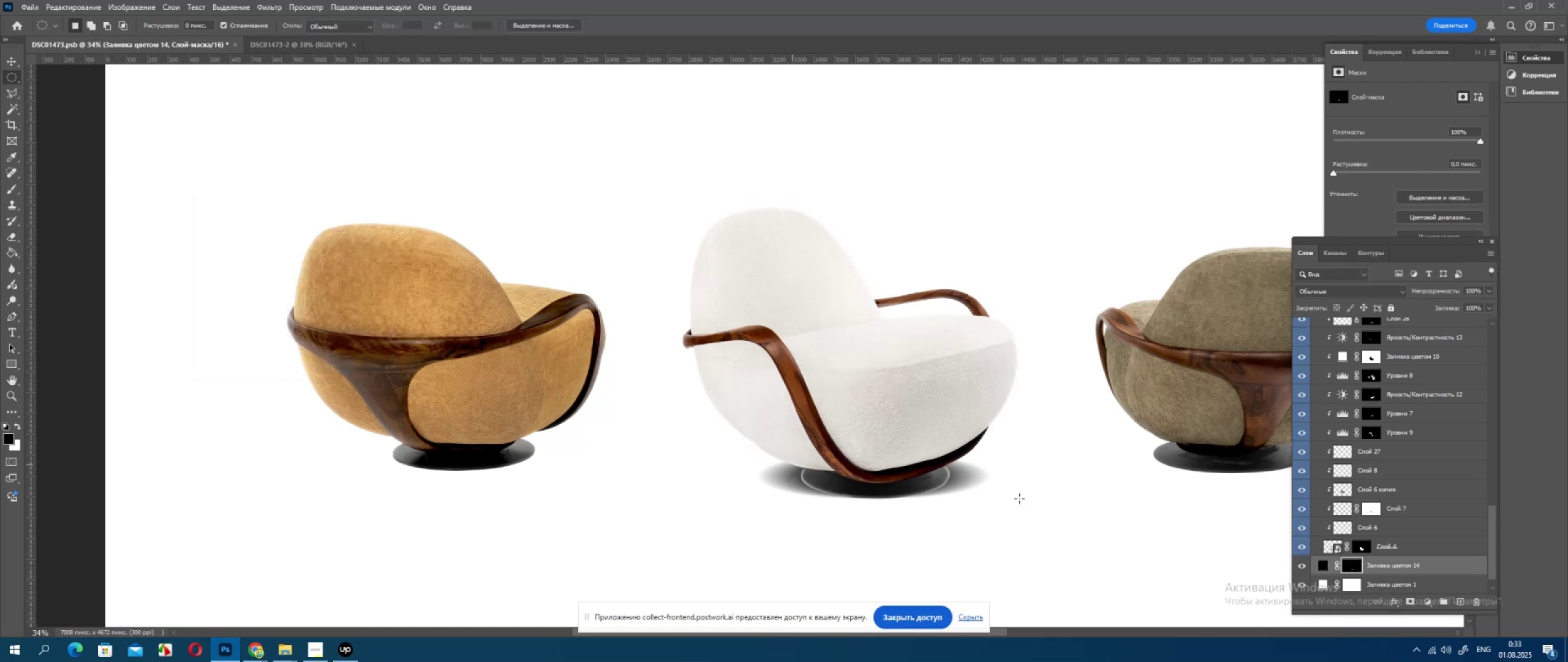 
hold_key(key=AltLeft, duration=0.62)
scroll: coordinate [1373, 539], scroll_direction: up, amount: 25.0
 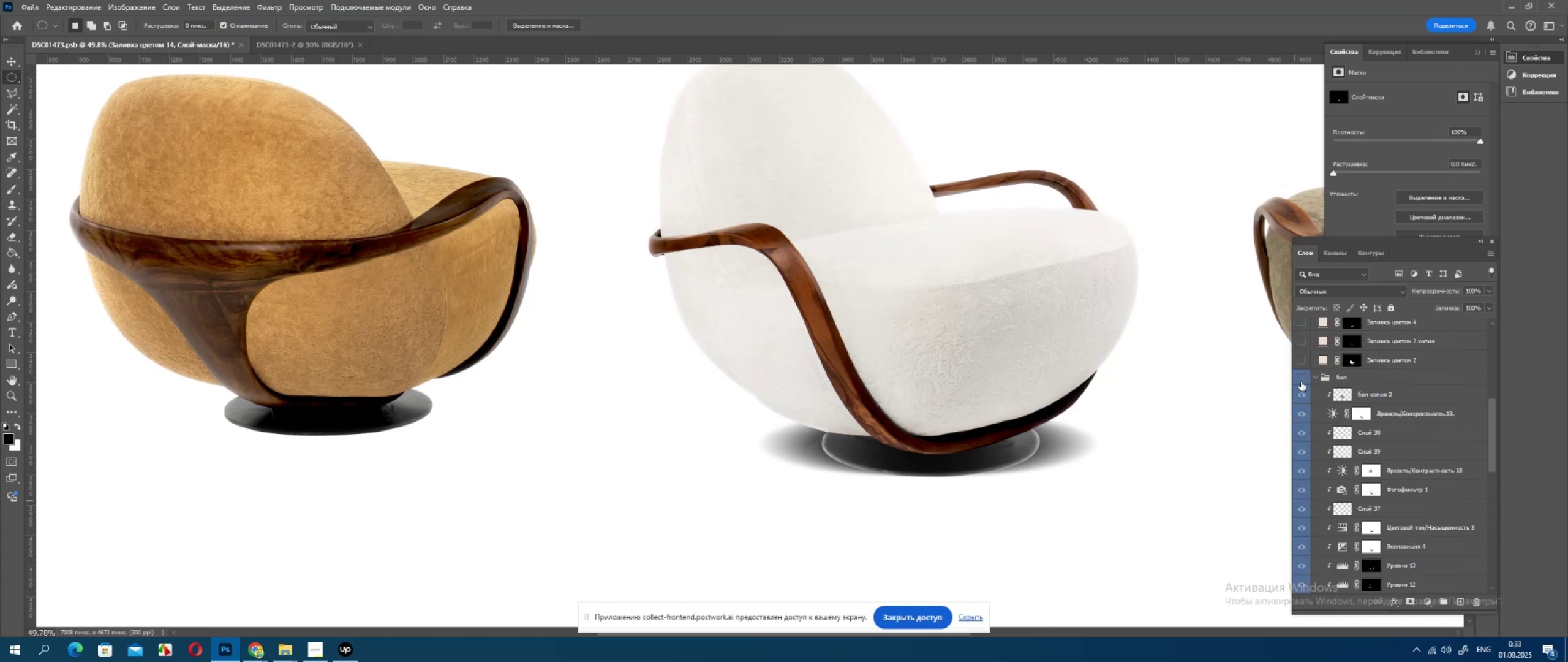 
left_click([1301, 382])
 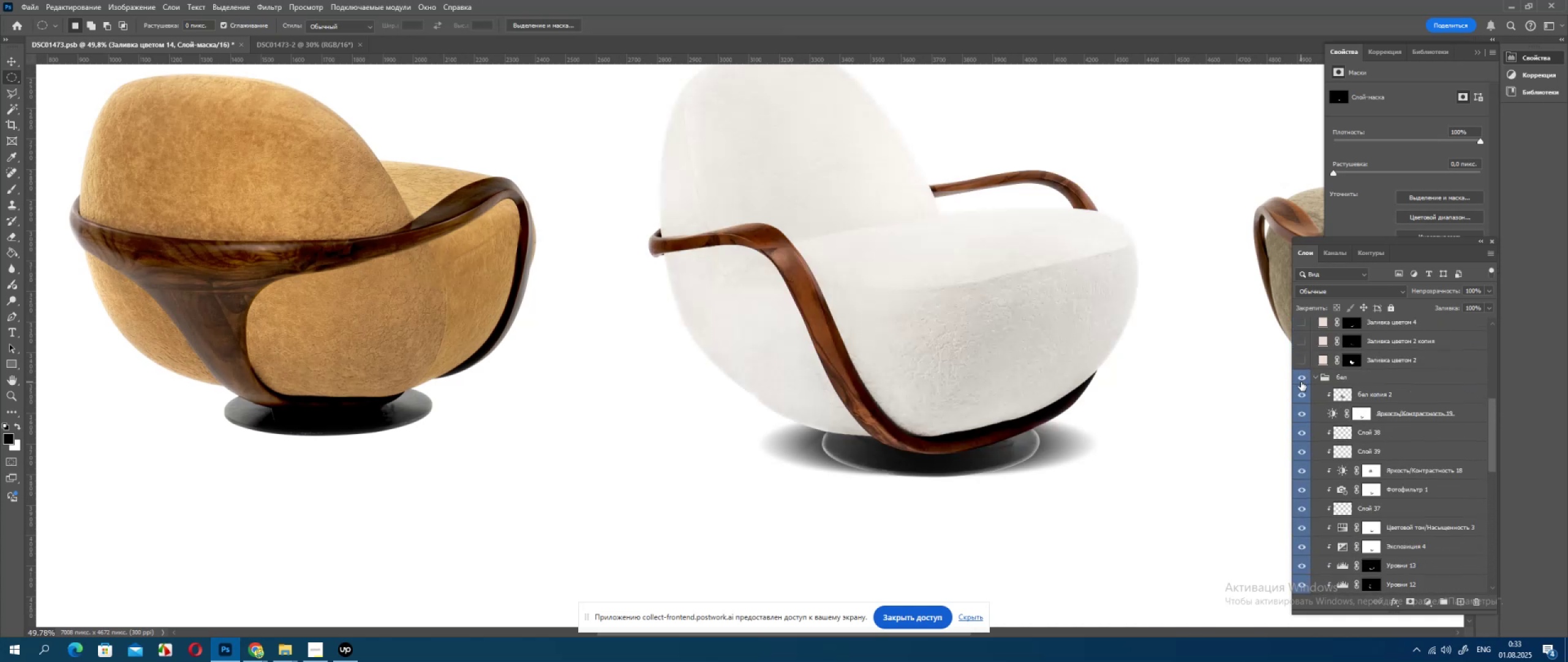 
scroll: coordinate [1398, 531], scroll_direction: down, amount: 23.0
 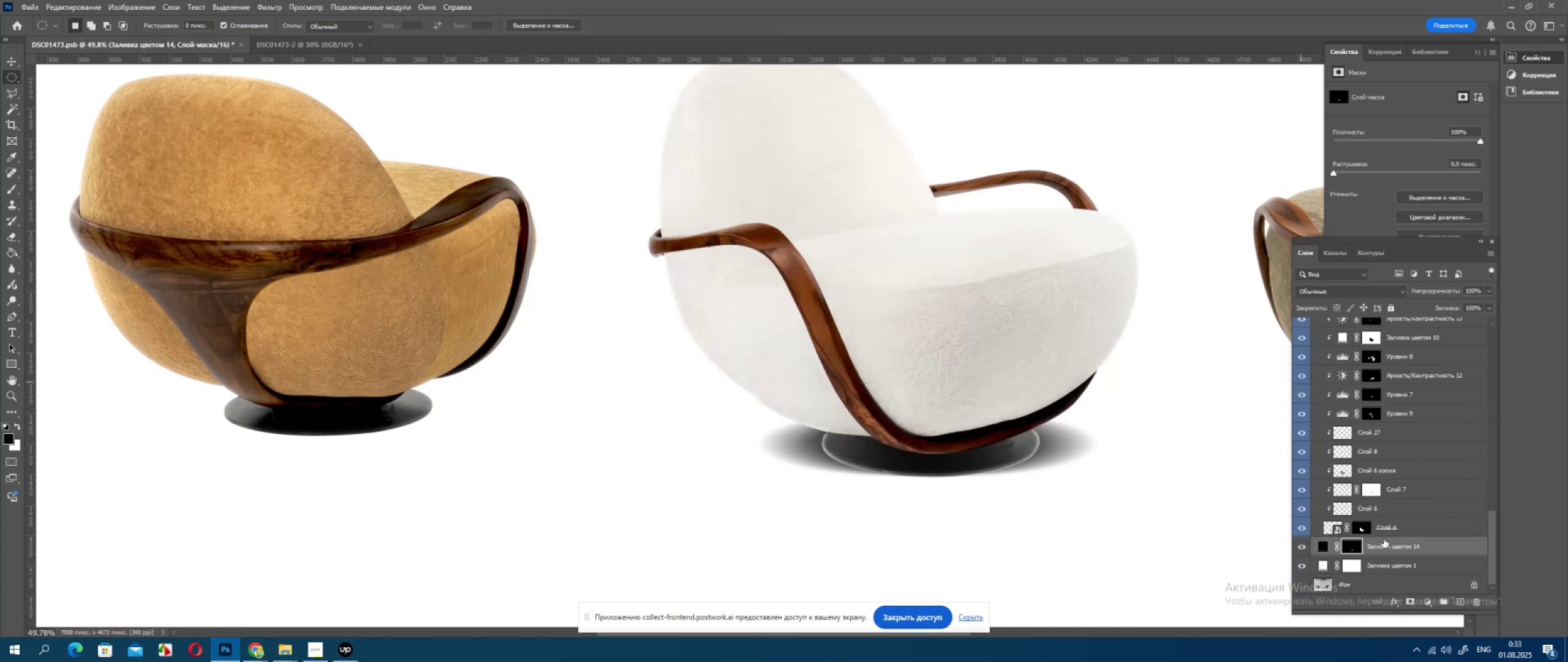 
scroll: coordinate [1342, 382], scroll_direction: up, amount: 25.0
 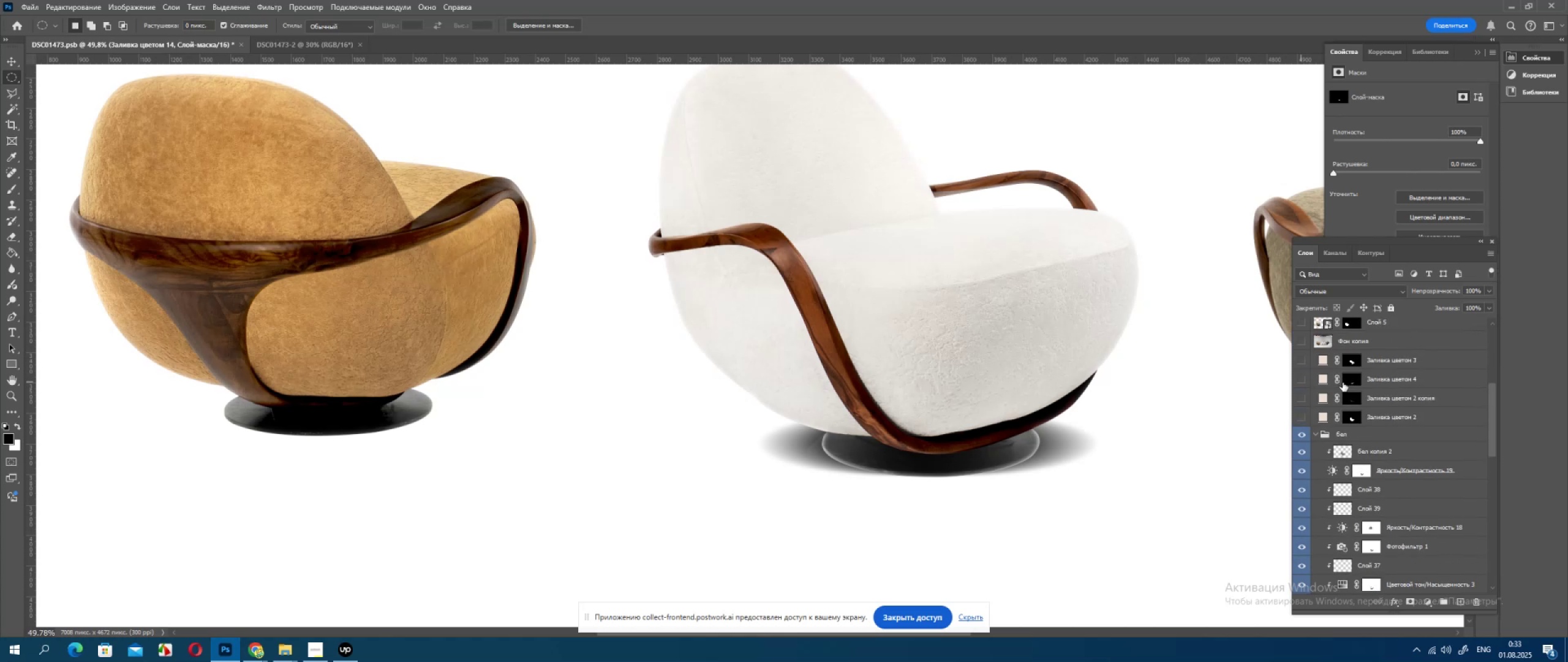 
hold_key(key=ControlLeft, duration=0.63)
left_click([1352, 403])
 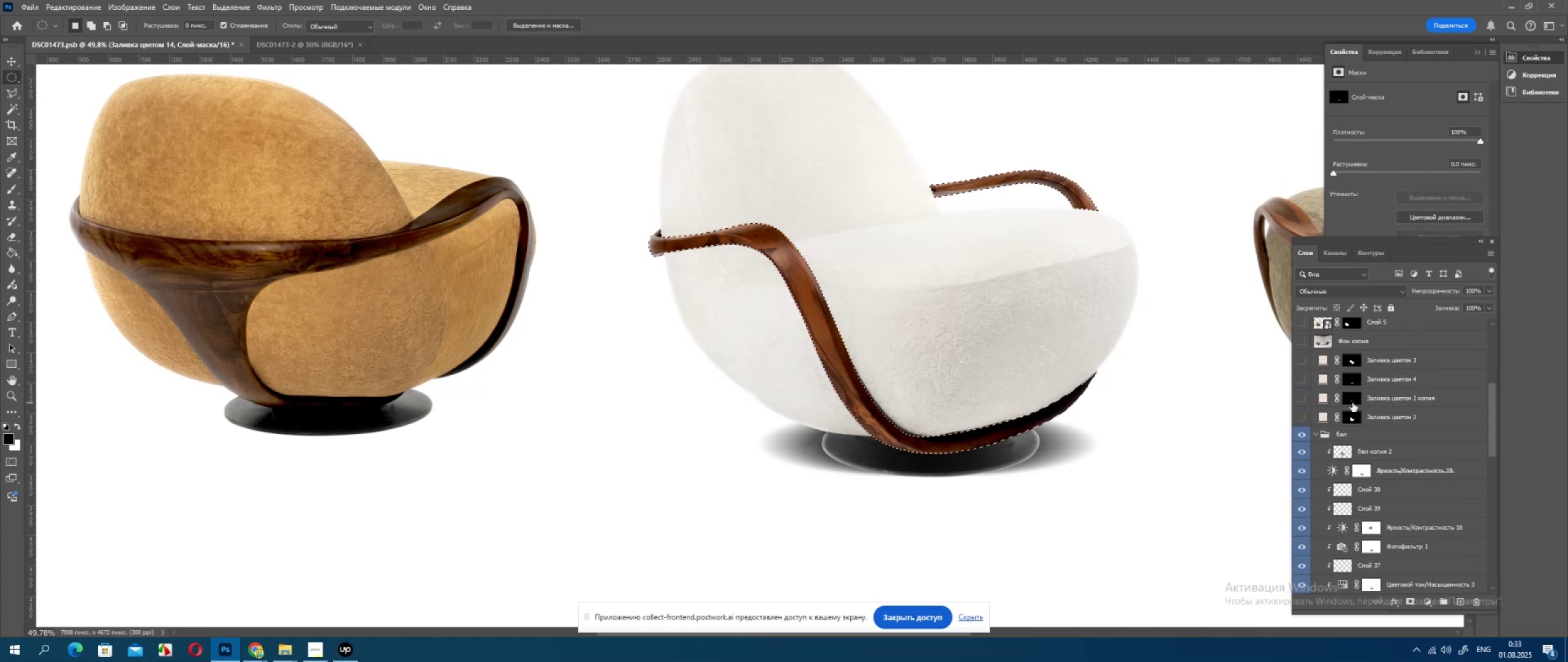 
hold_key(key=ControlLeft, duration=0.53)
left_click([1353, 387])
 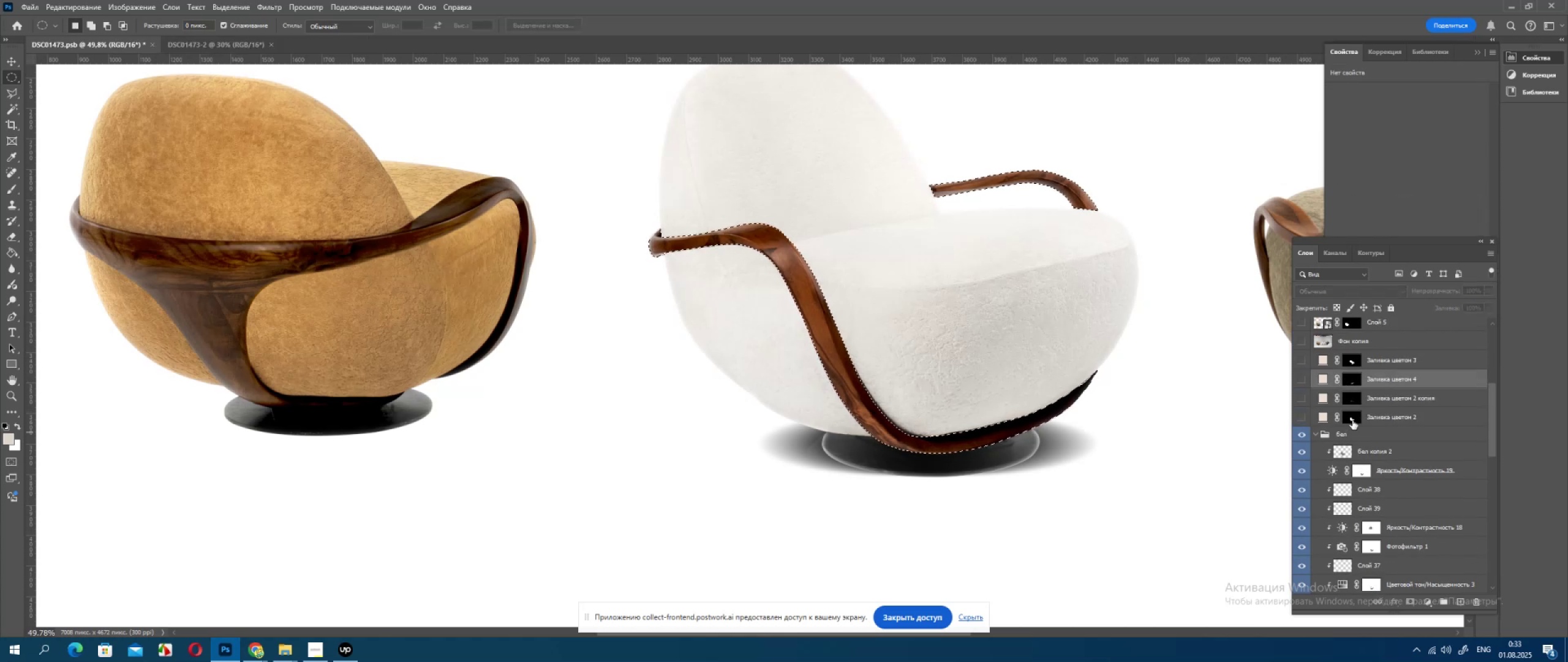 
hold_key(key=ControlLeft, duration=0.48)
left_click([1351, 380])
 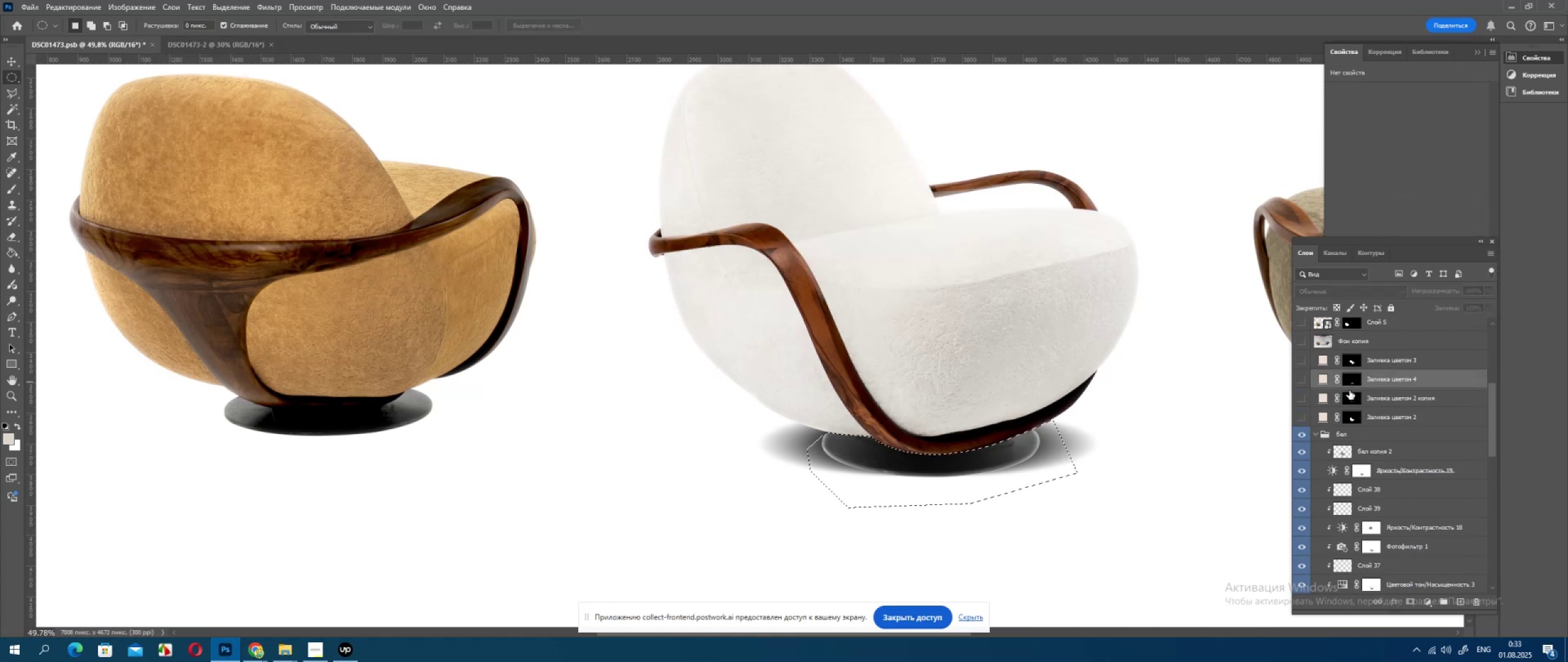 
scroll: coordinate [1355, 465], scroll_direction: down, amount: 6.0
 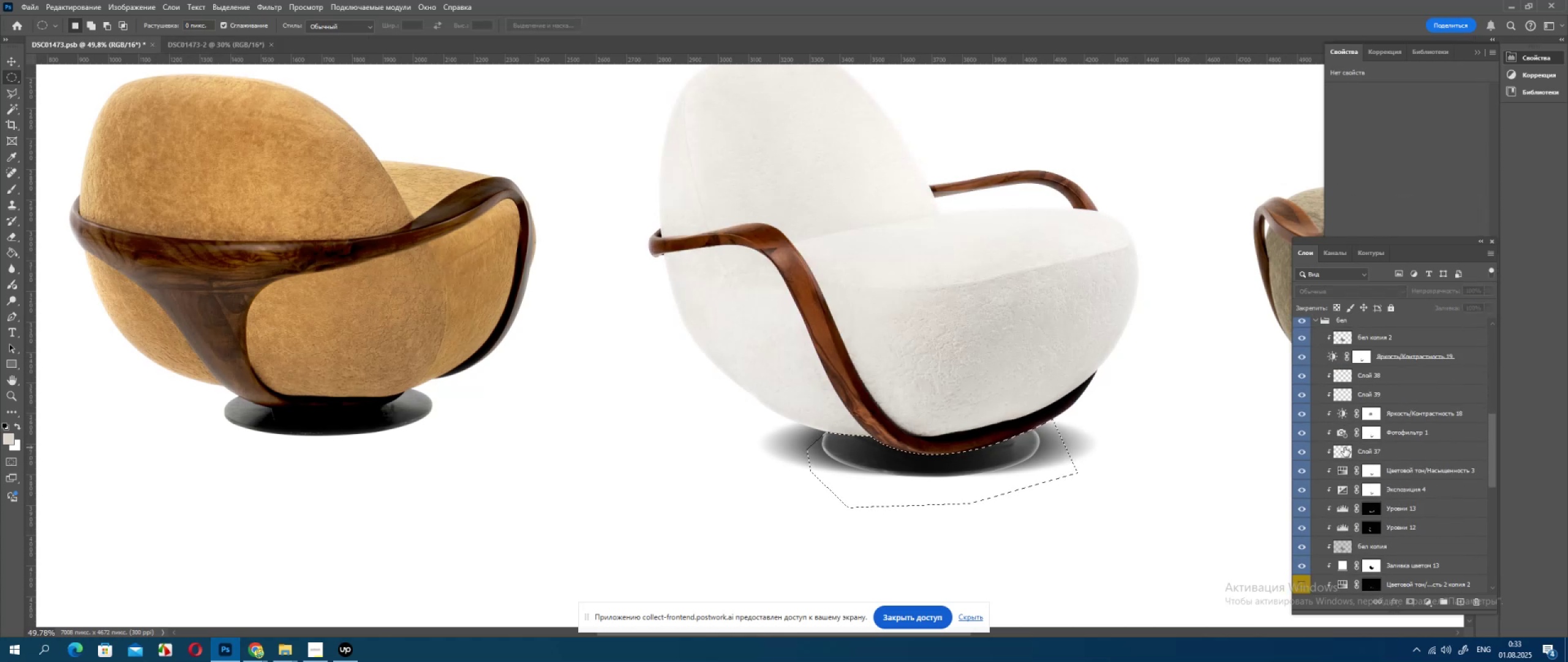 
scroll: coordinate [1344, 438], scroll_direction: up, amount: 4.0
 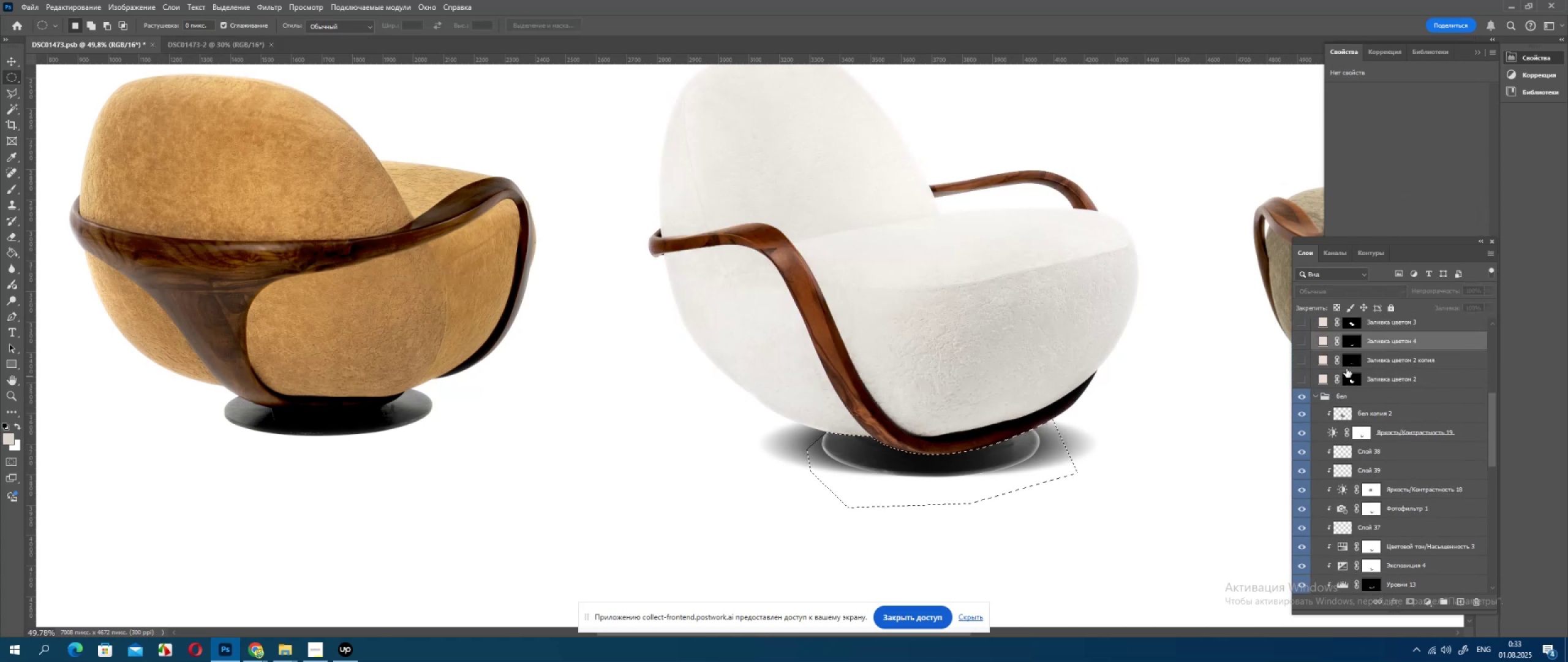 
hold_key(key=ControlLeft, duration=1.12)
left_click([1355, 380])
 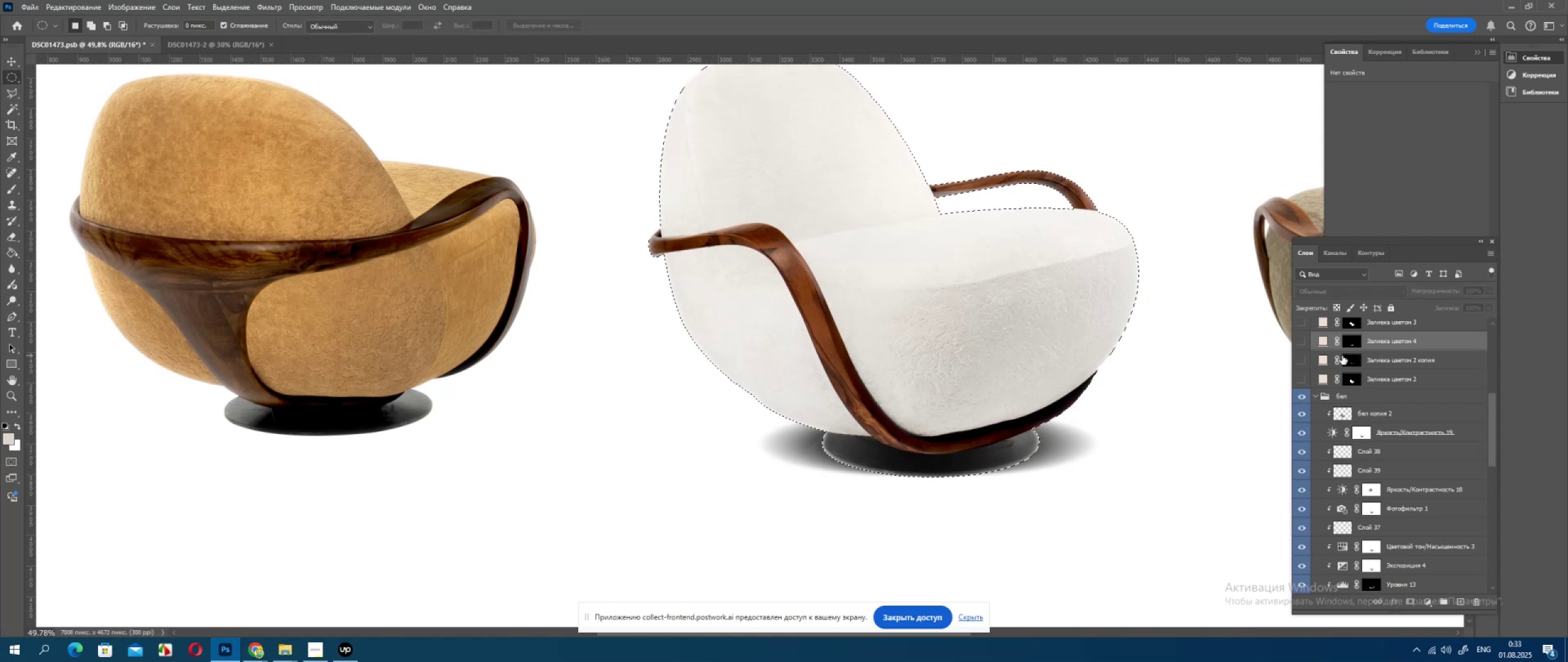 
scroll: coordinate [1350, 544], scroll_direction: down, amount: 26.0
 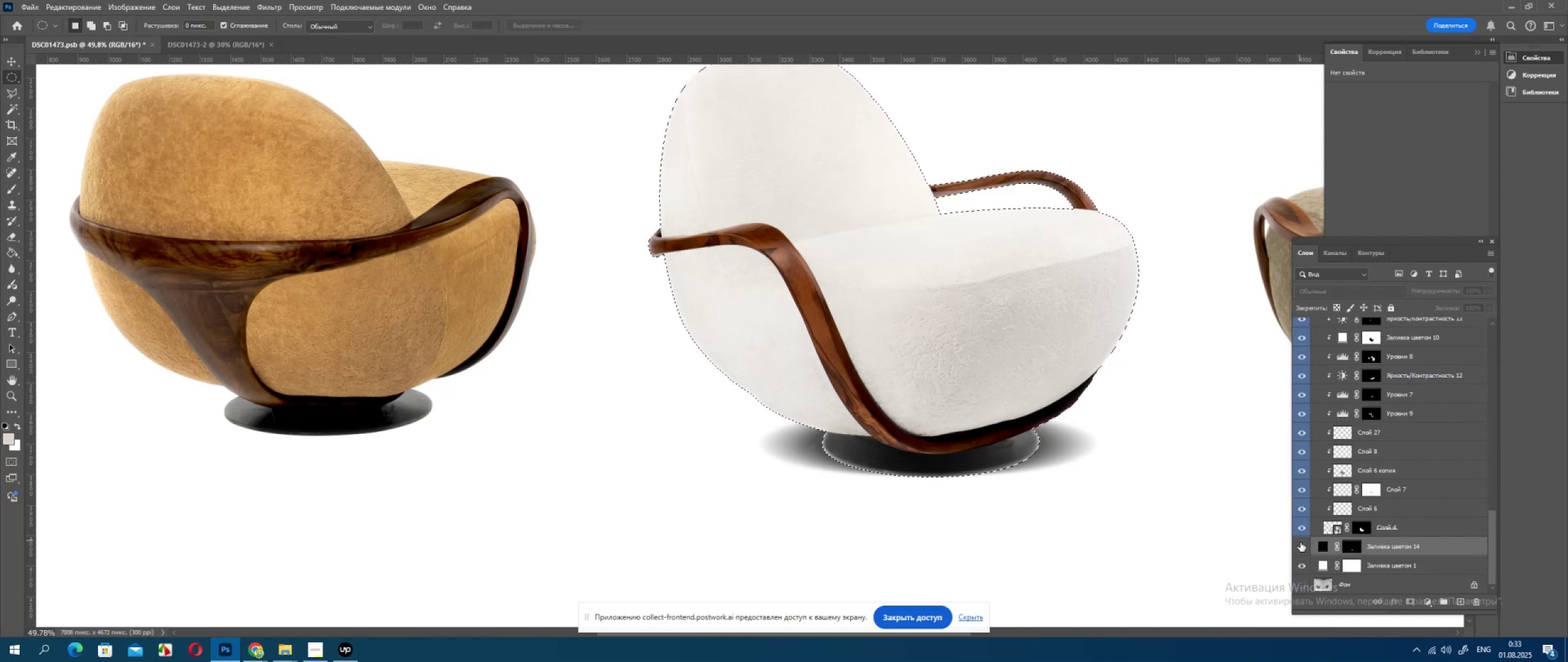 
double_click([1300, 542])
 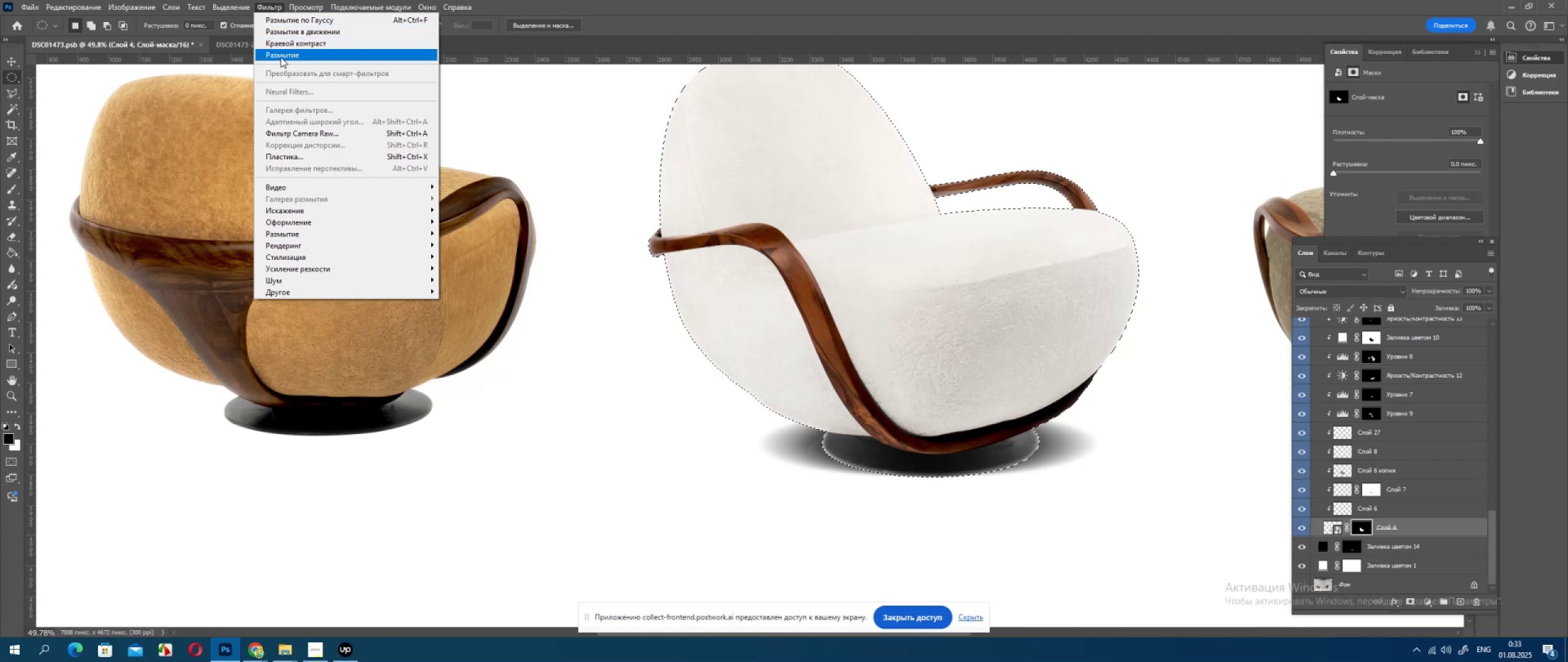 
wait(8.75)
 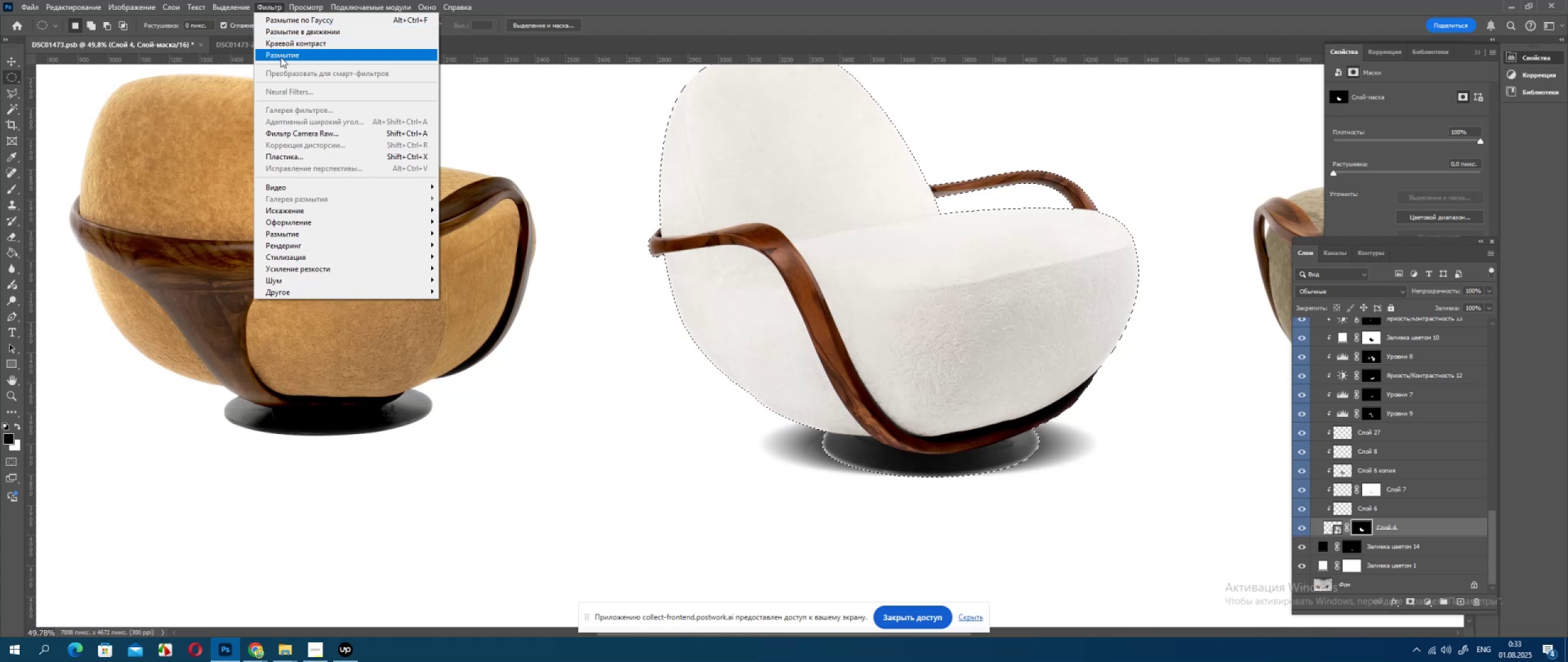 
left_click([244, 59])
 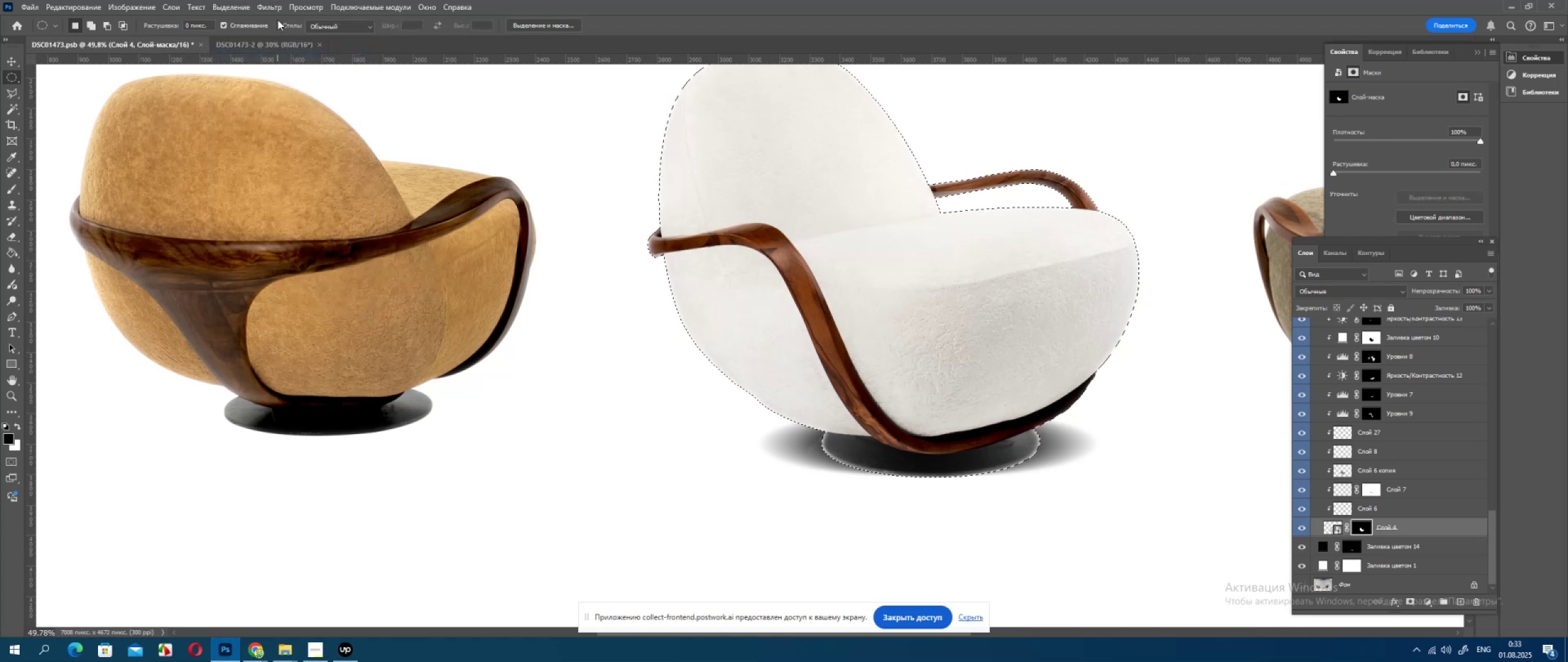 
key(Delete)
 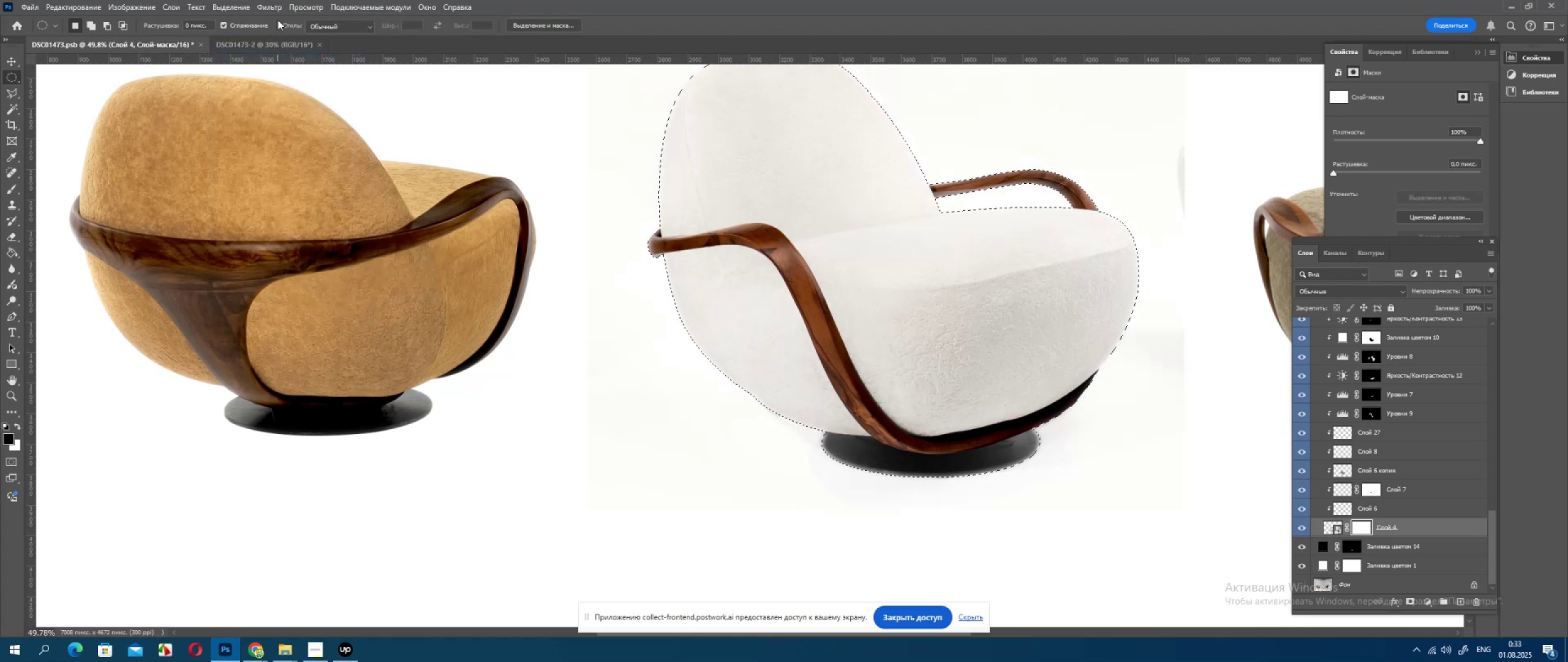 
key(Control+Z)
 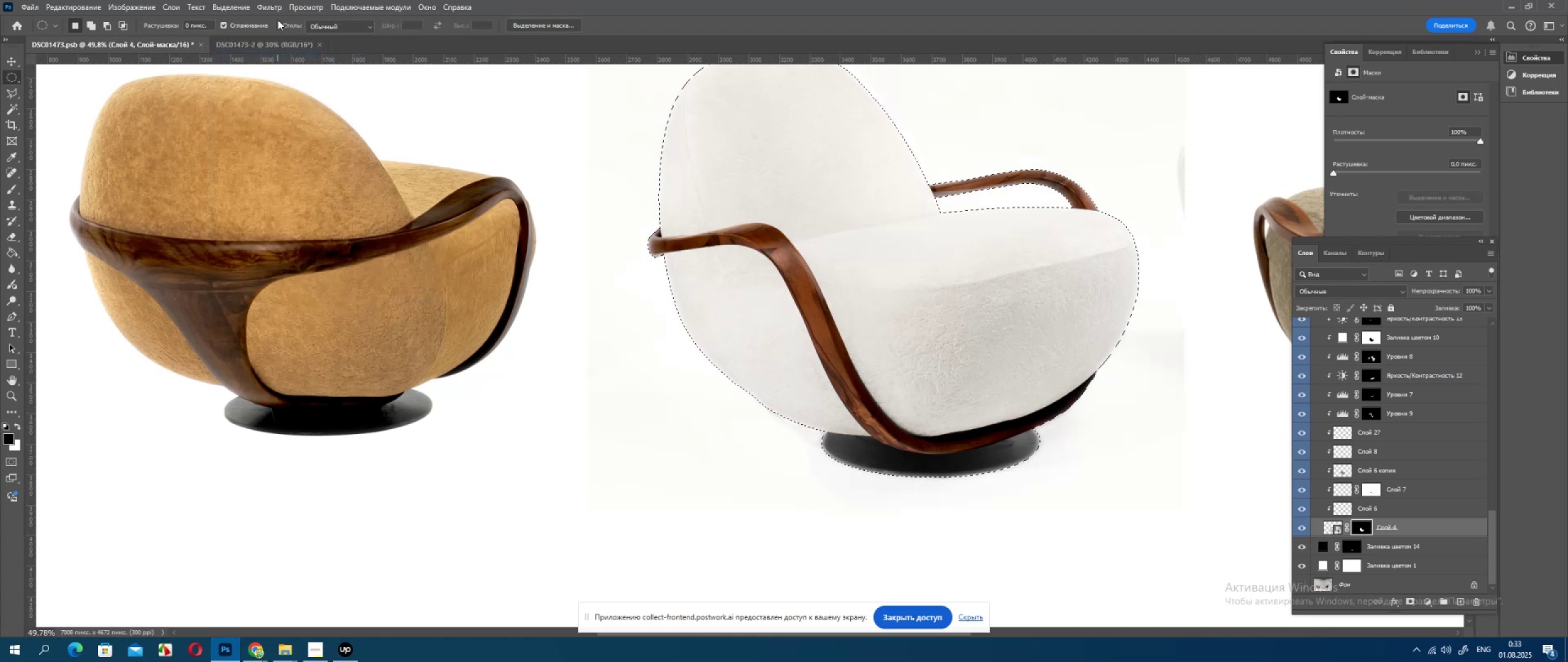 
key(X)
 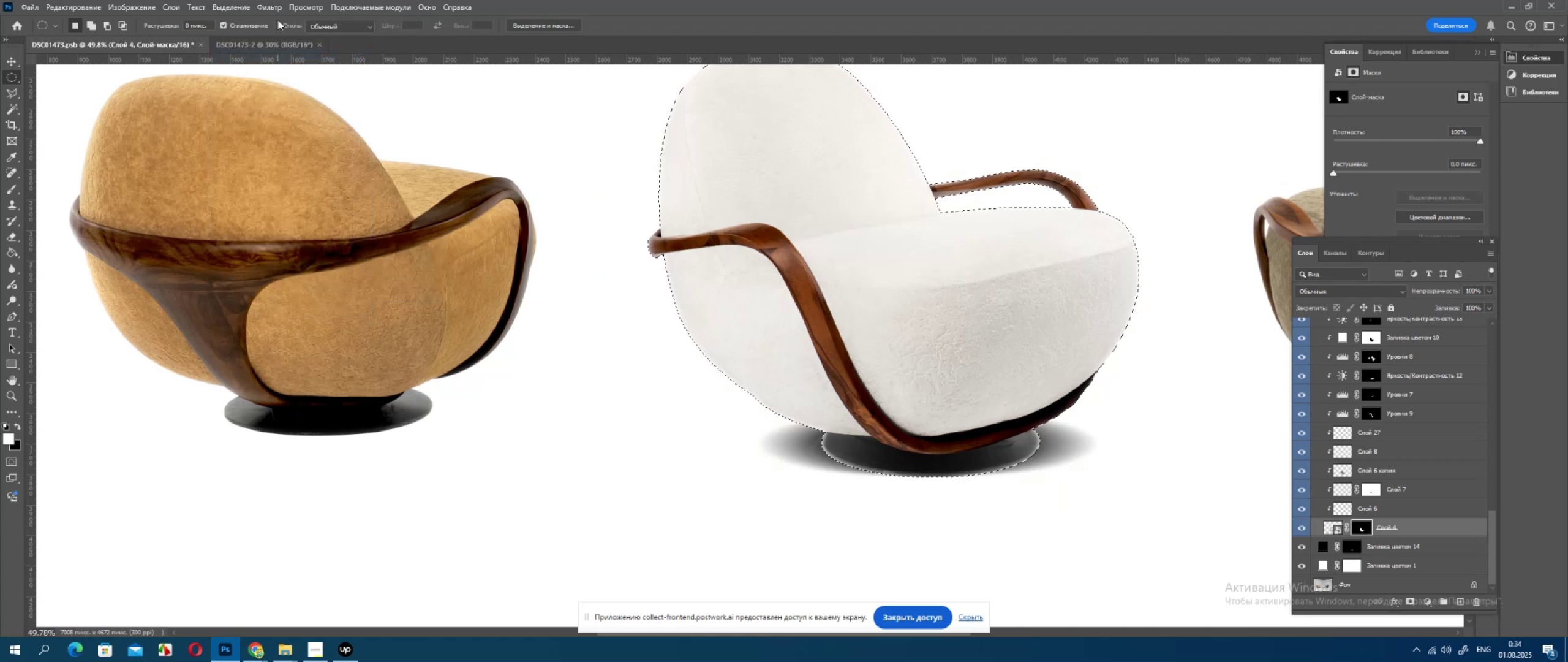 
key(Delete)
 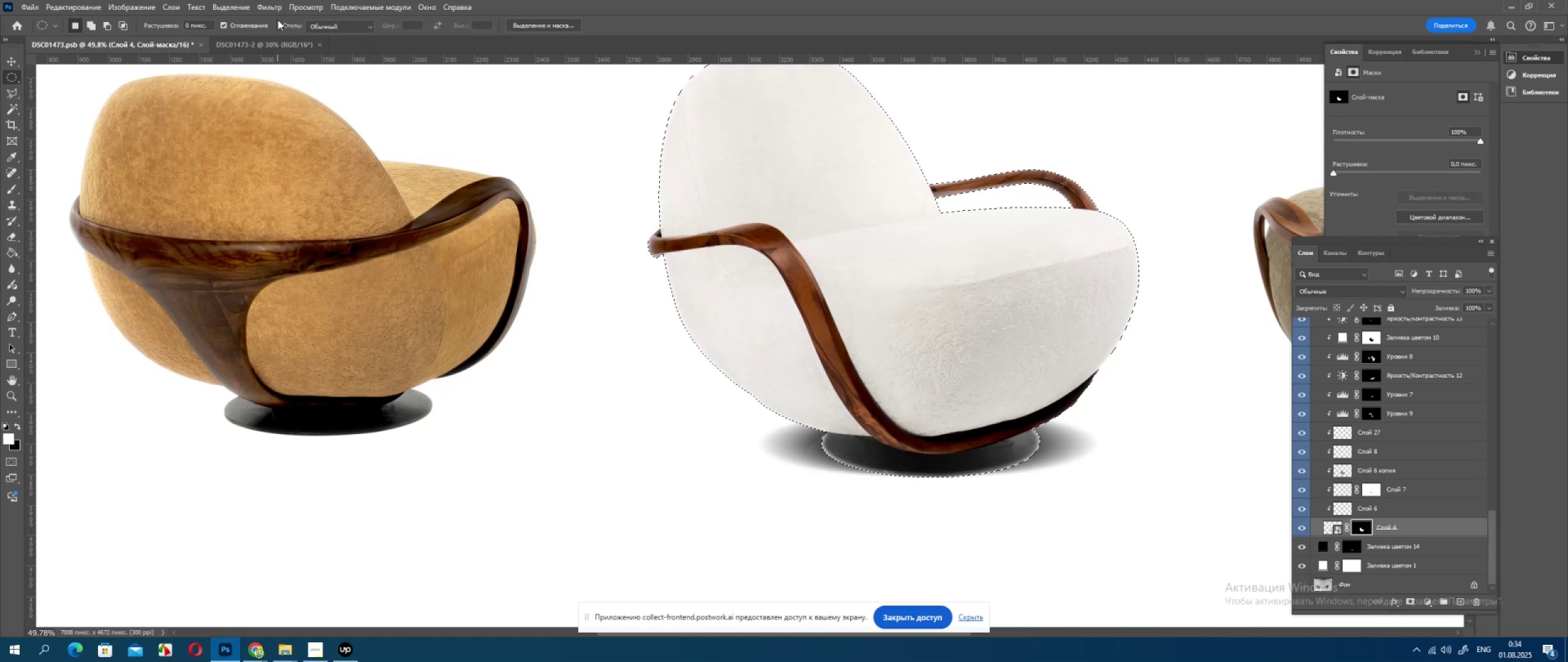 
key(Control+Z)
 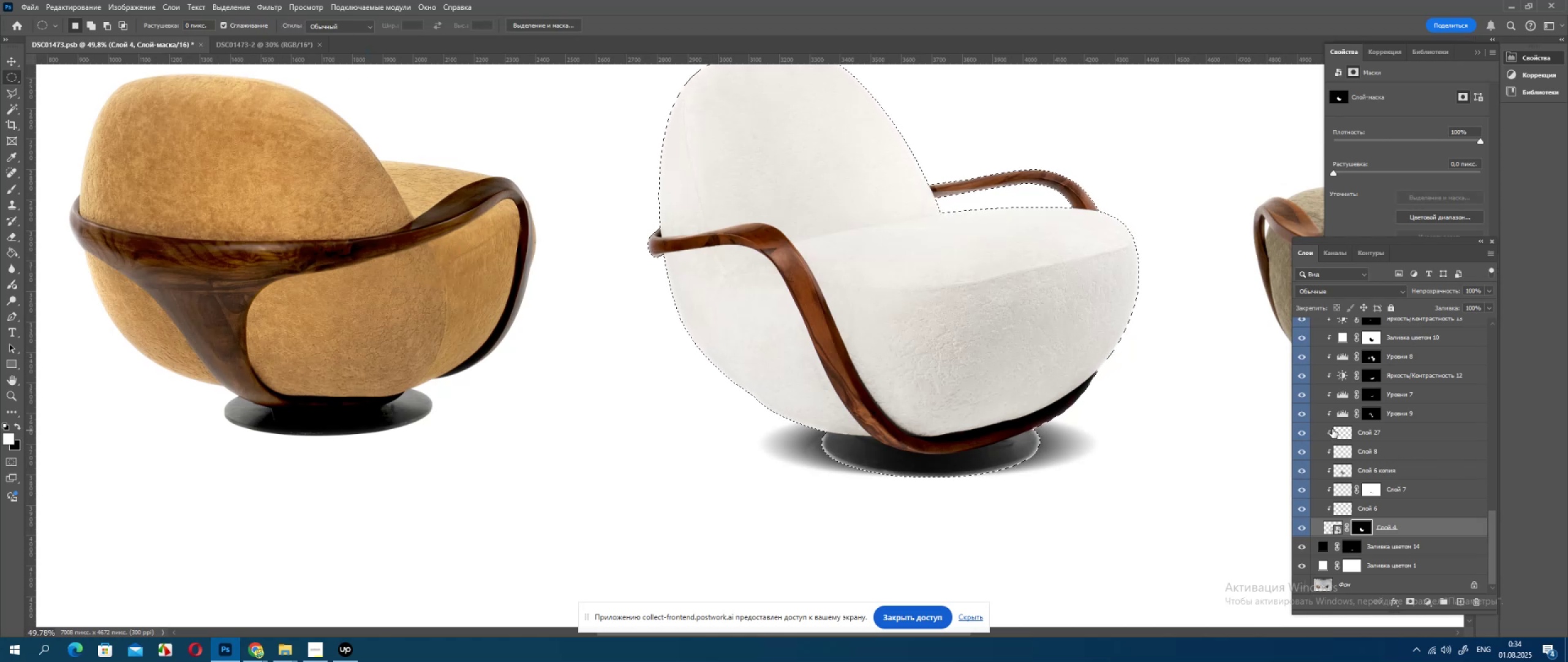 
scroll: coordinate [1319, 428], scroll_direction: up, amount: 20.0
 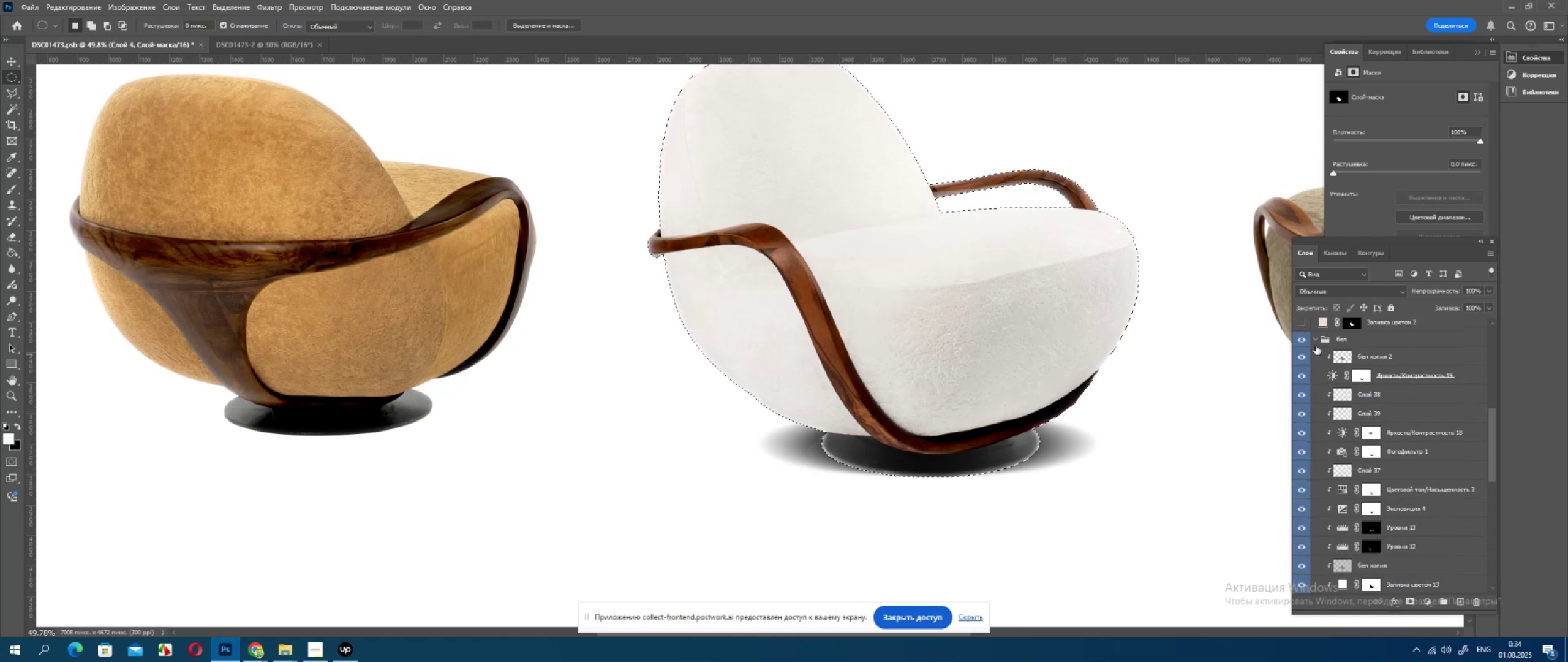 
left_click([1303, 353])
 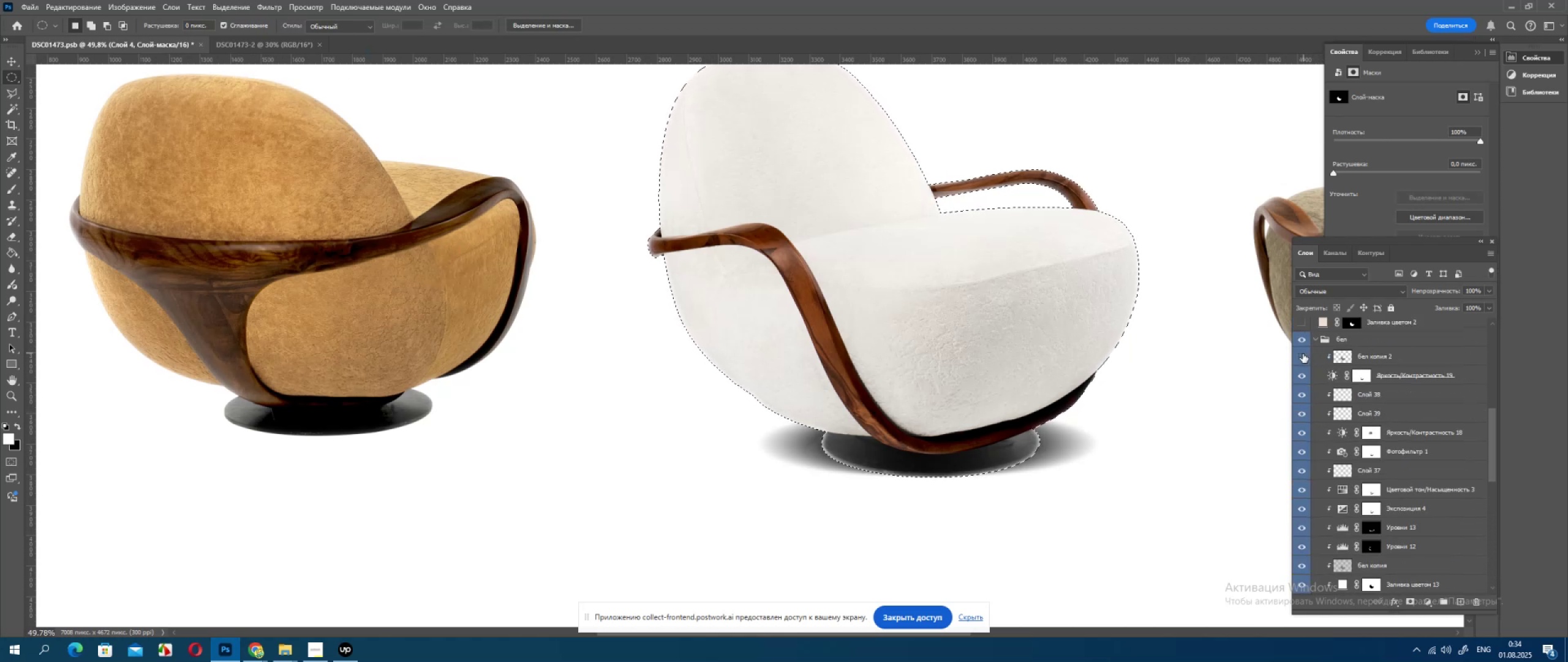 
left_click([1303, 354])
 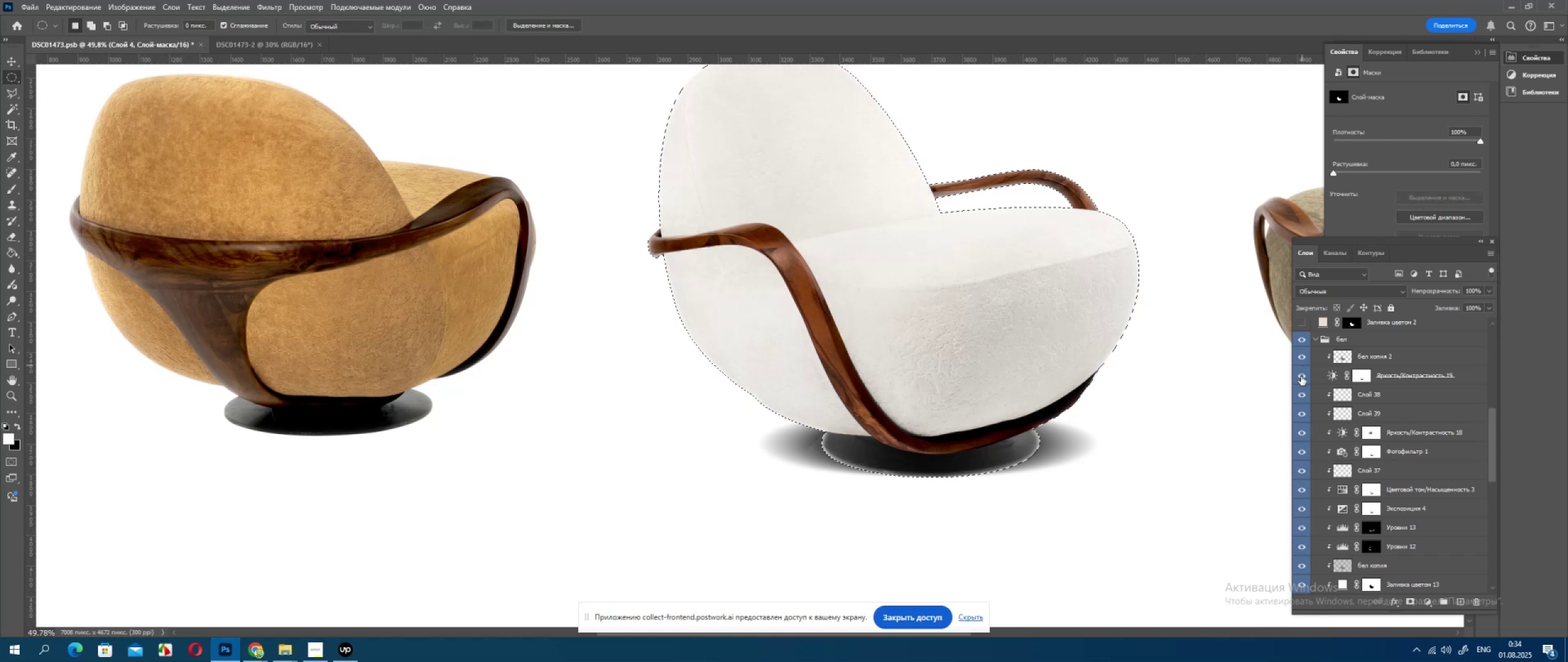 
left_click([1300, 378])
 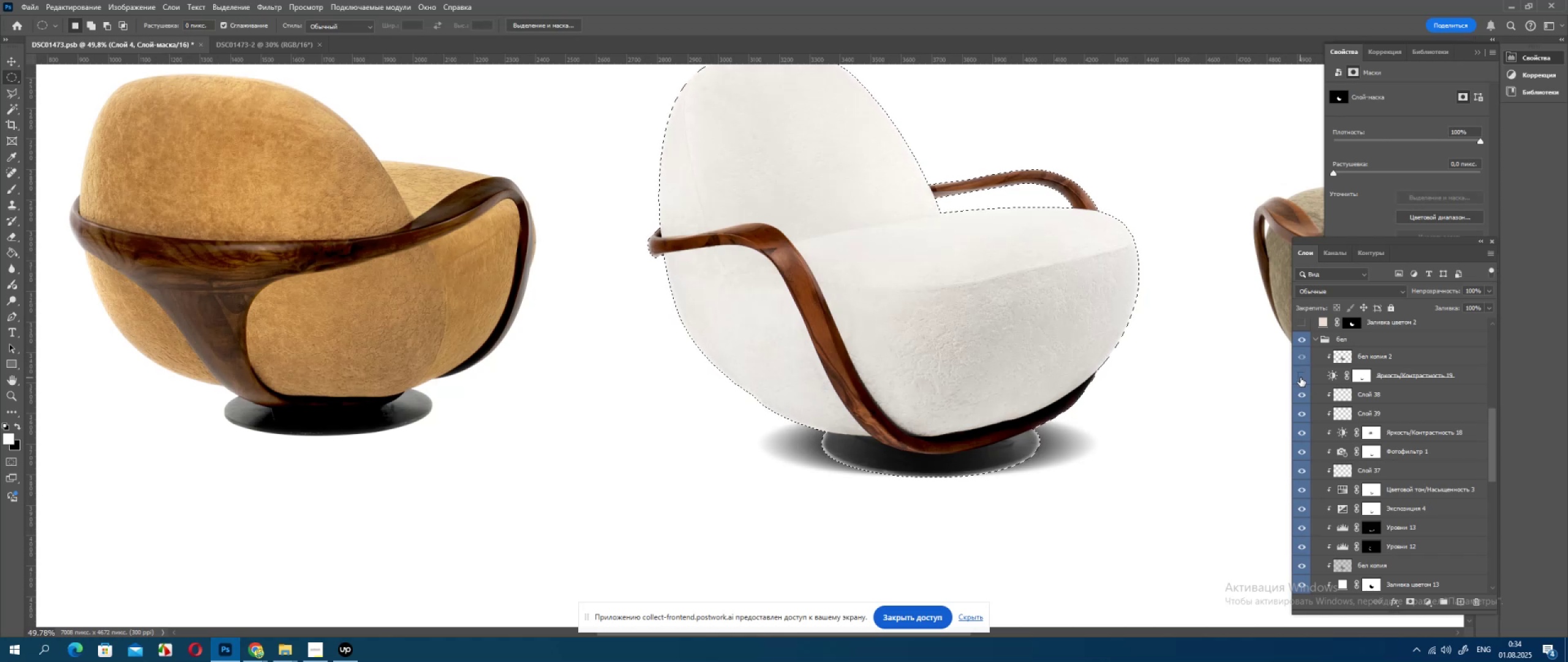 
left_click([1300, 378])
 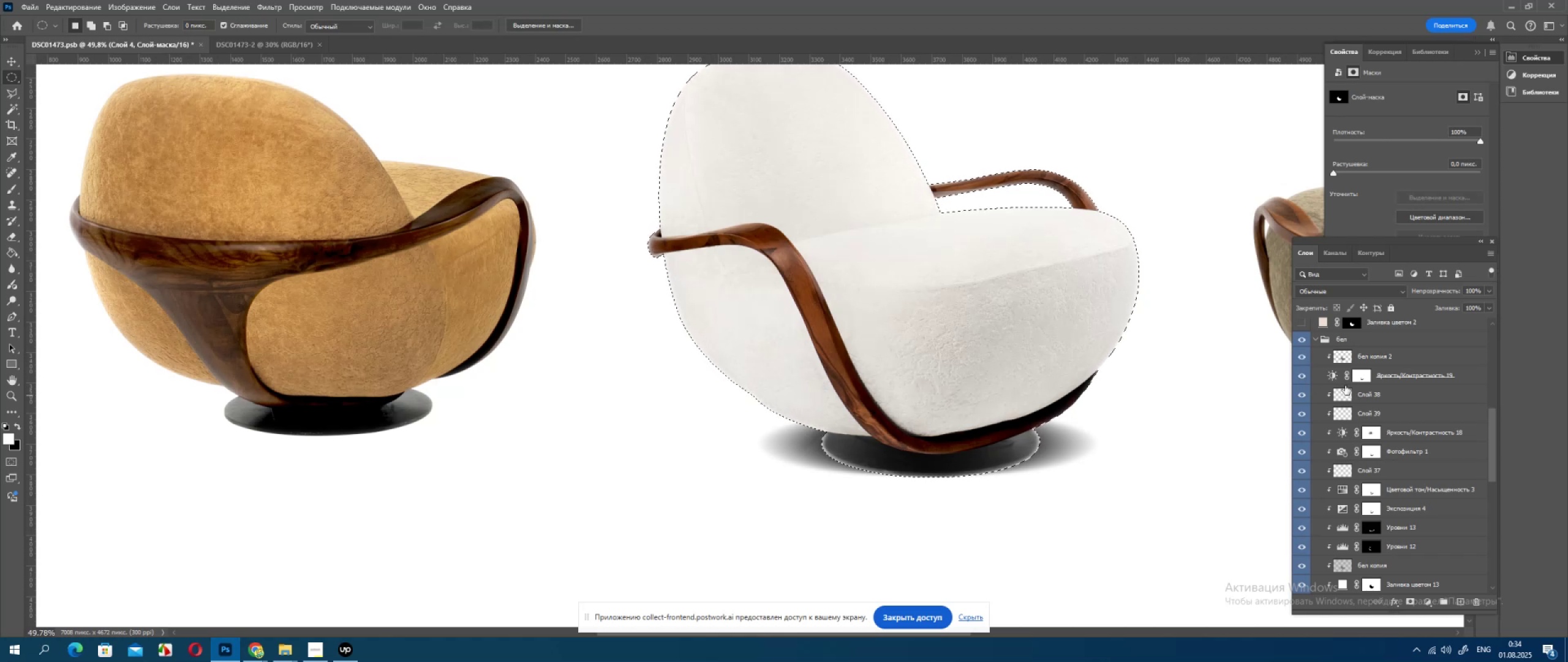 
hold_key(key=AltLeft, duration=0.47)
left_click([1338, 387])
 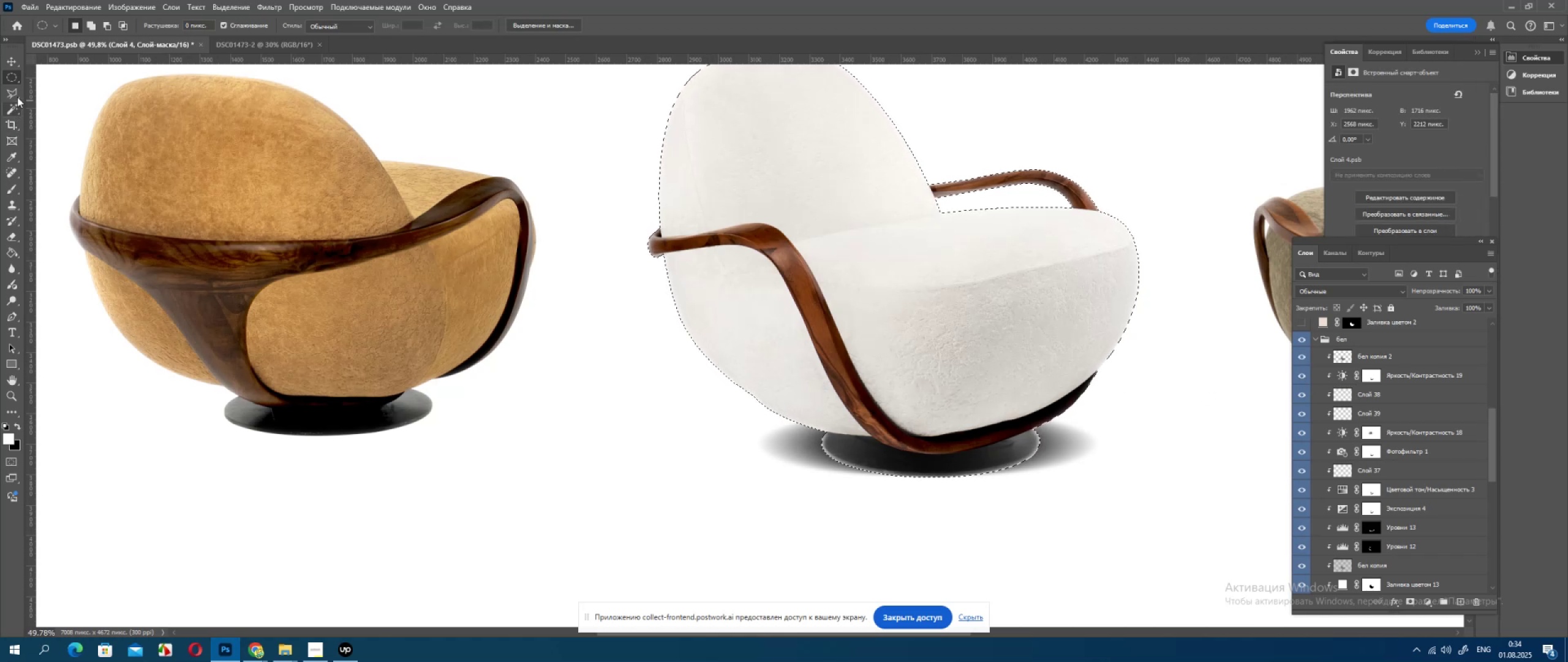 
double_click([483, 407])
 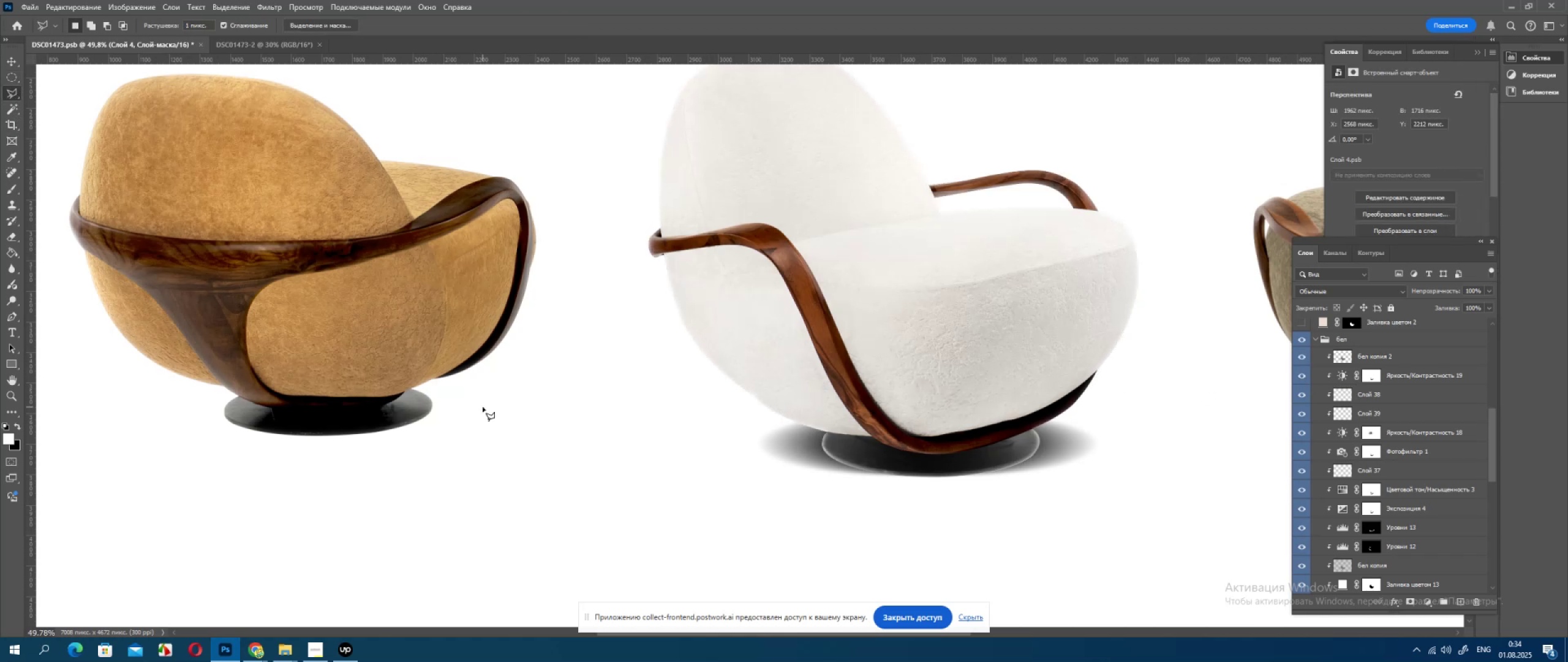 
triple_click([483, 407])
 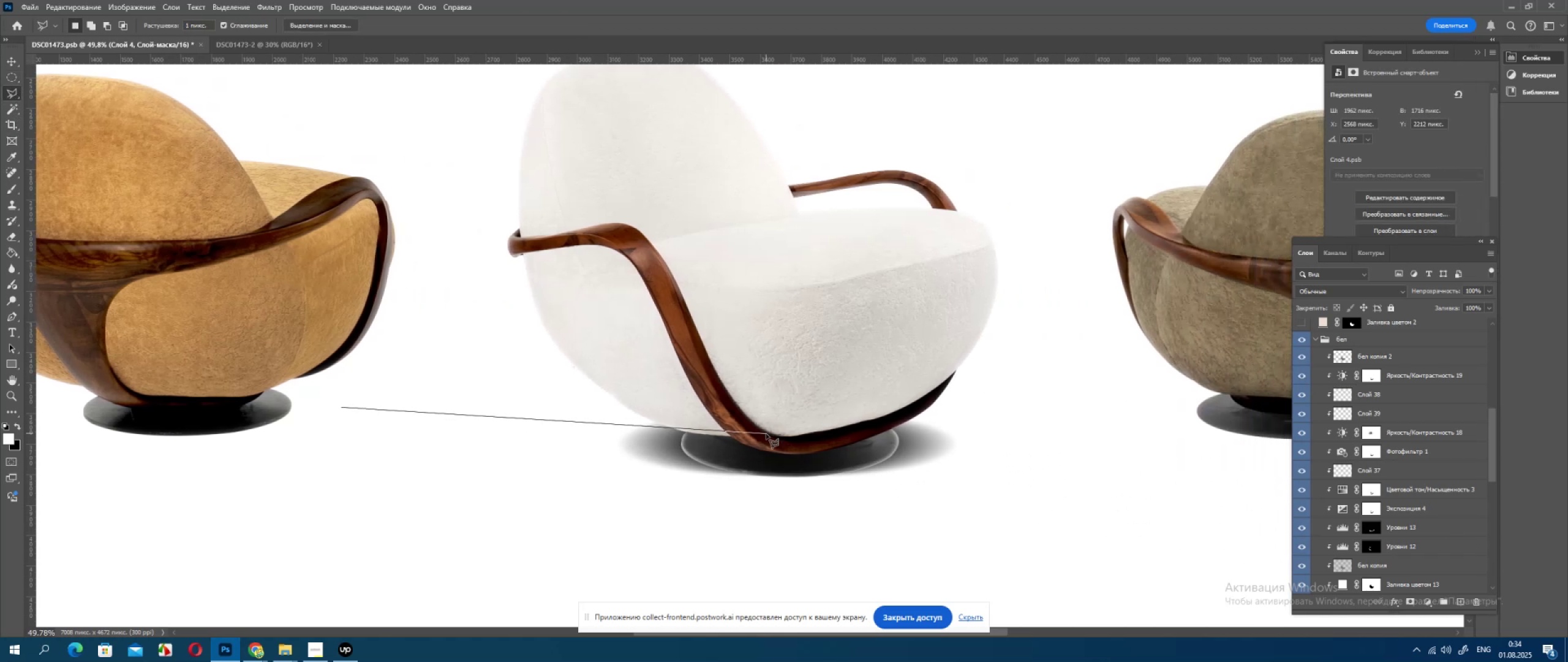 
double_click([712, 496])
 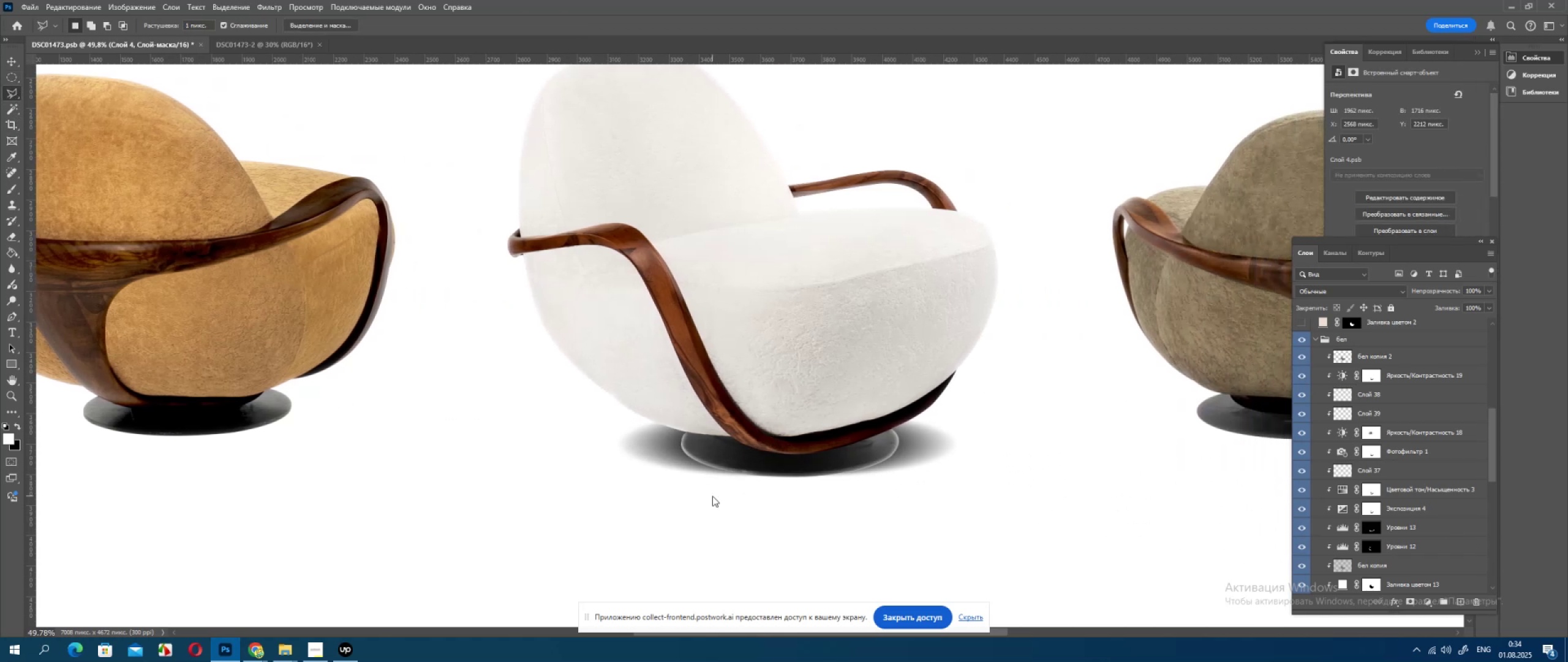 
triple_click([712, 496])
 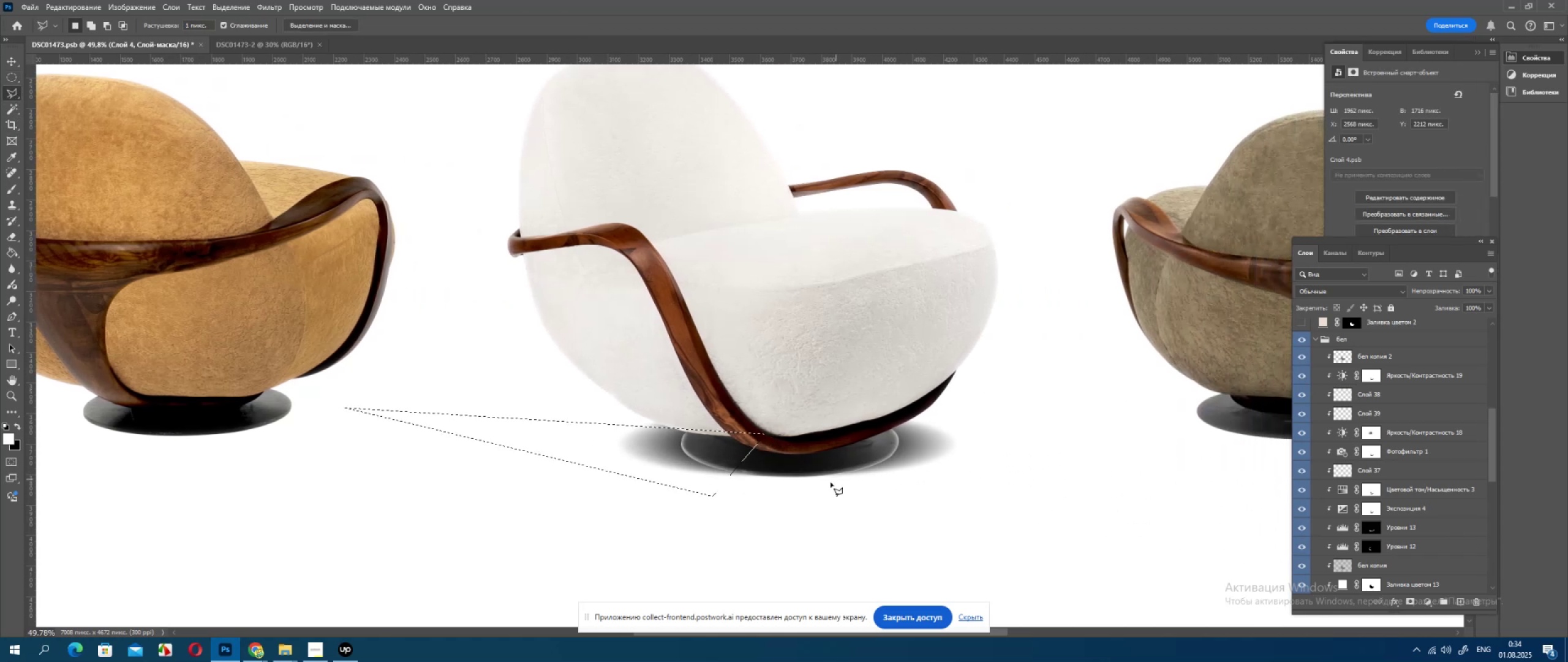 
double_click([831, 482])
 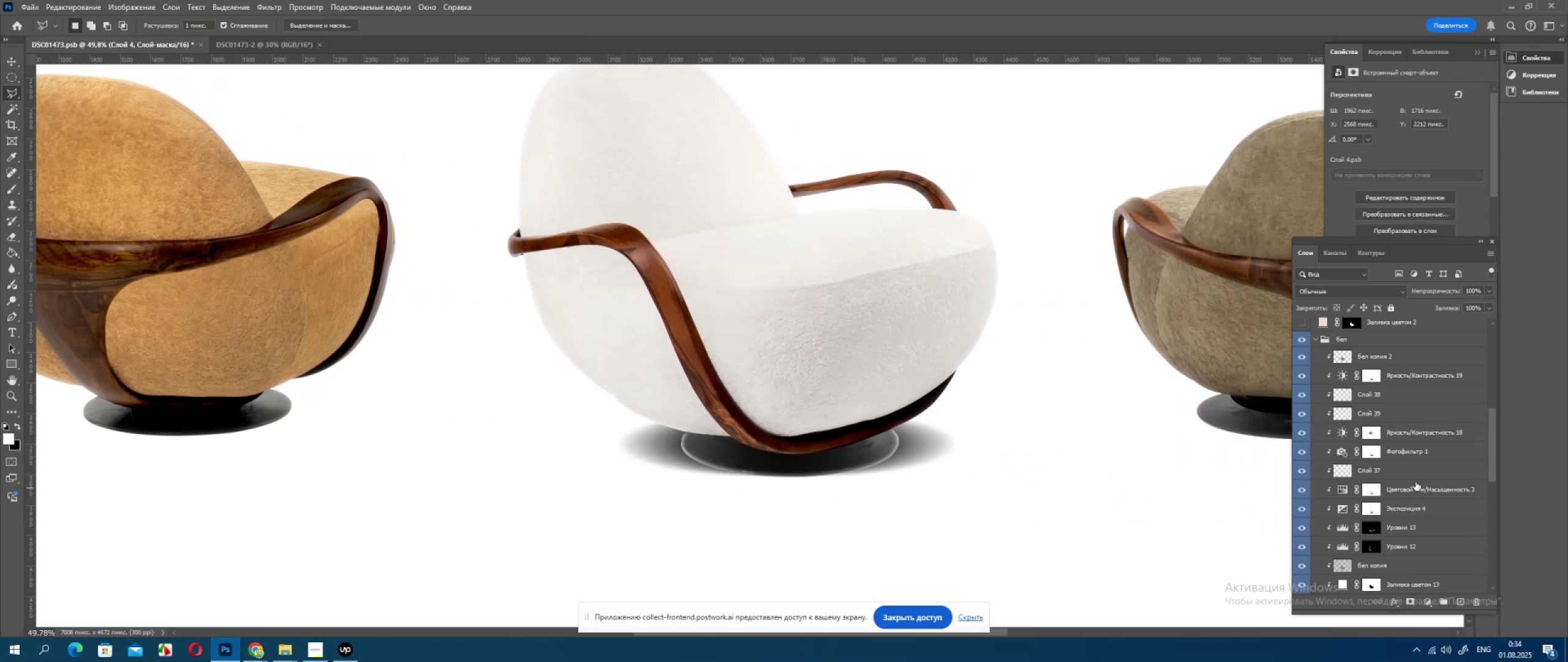 
scroll: coordinate [1365, 482], scroll_direction: down, amount: 28.0
 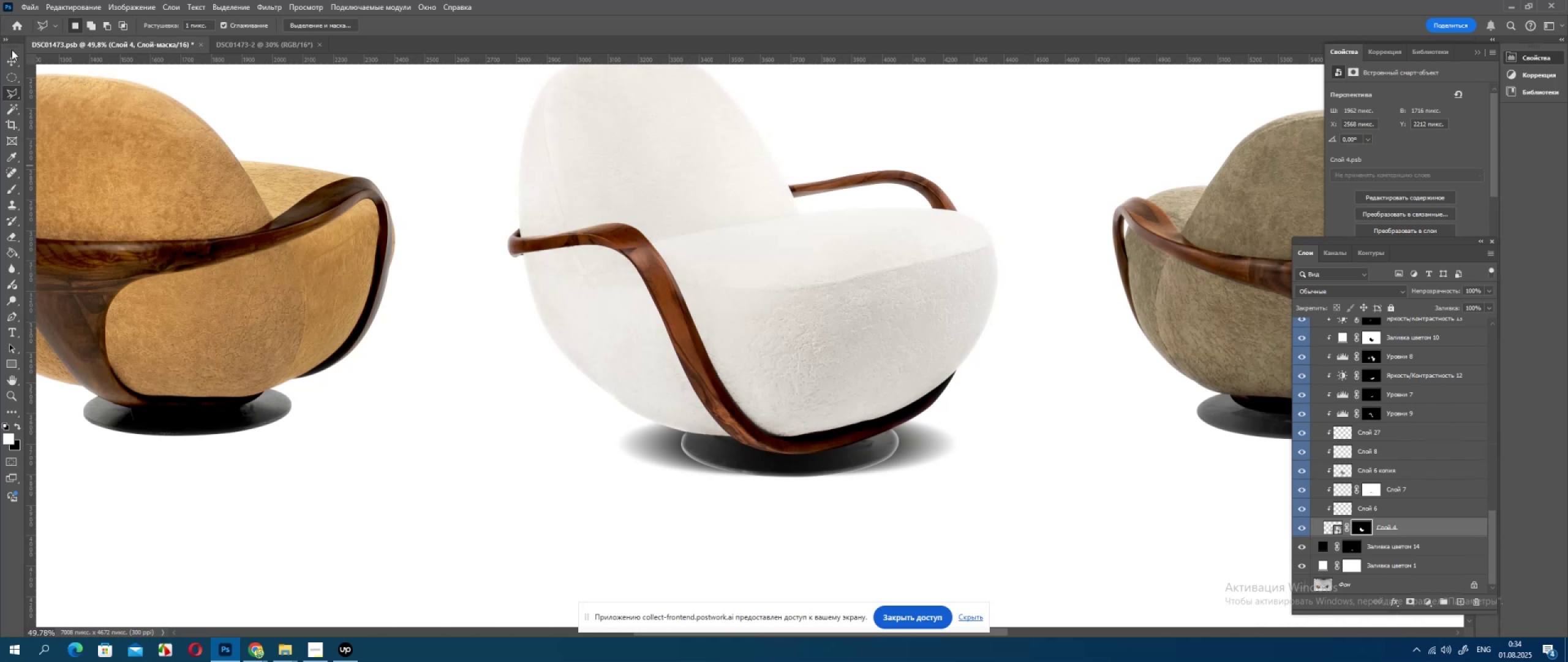 
left_click([13, 58])
 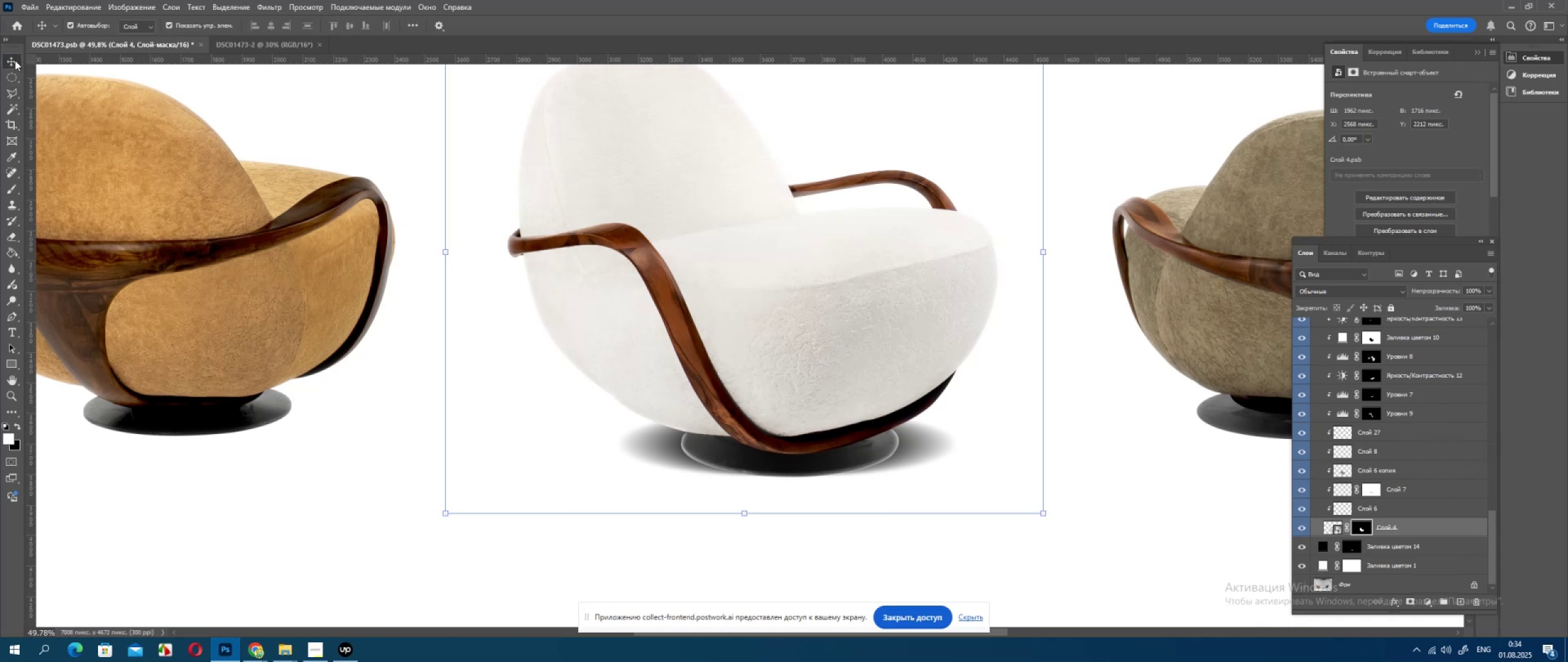 
key(ArrowDown)
 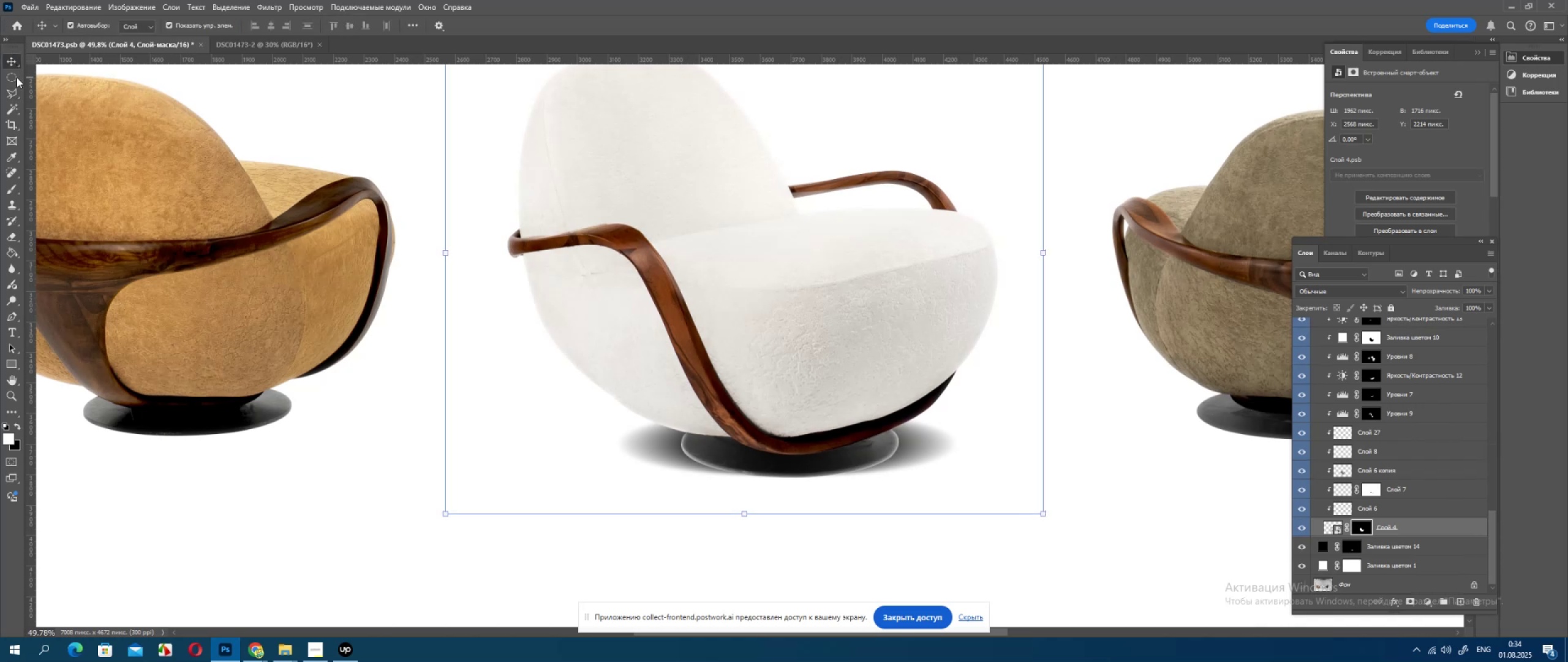 
key(ArrowDown)
 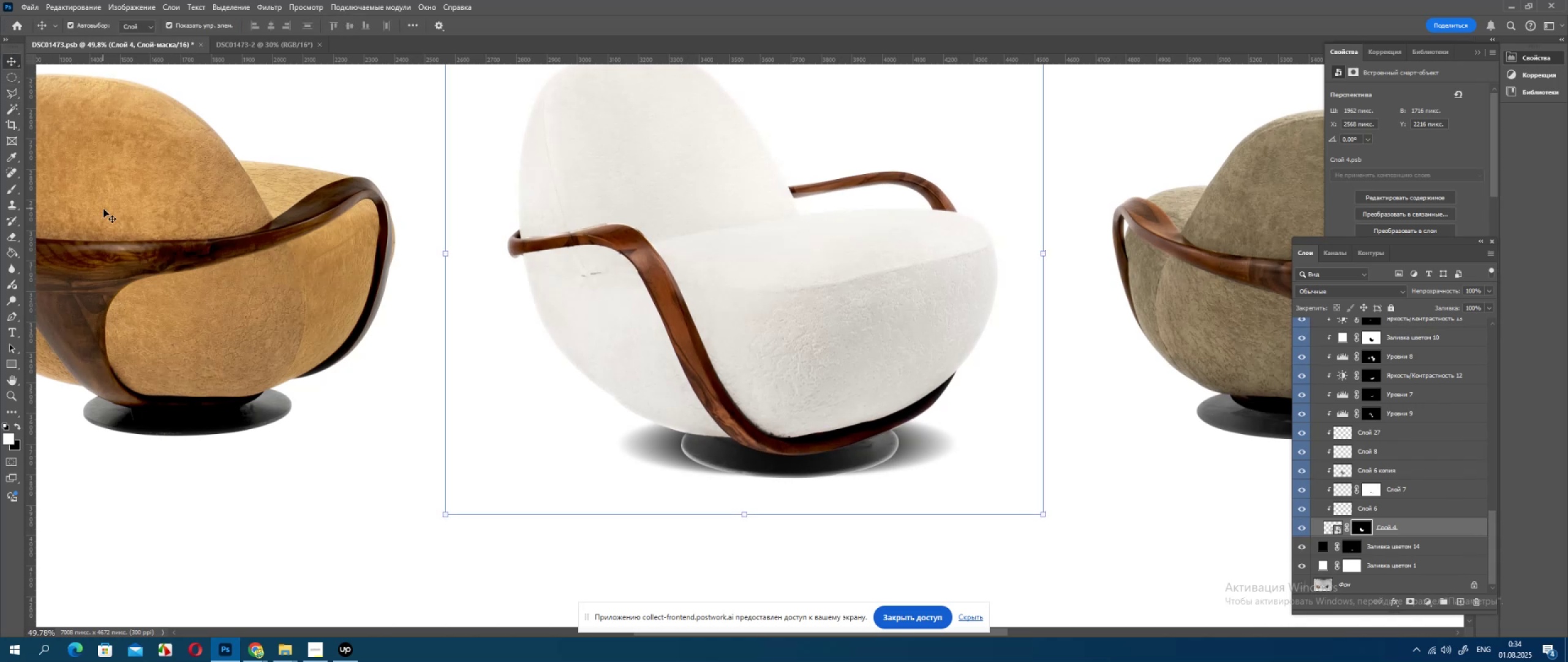 
key(Control+Z)
 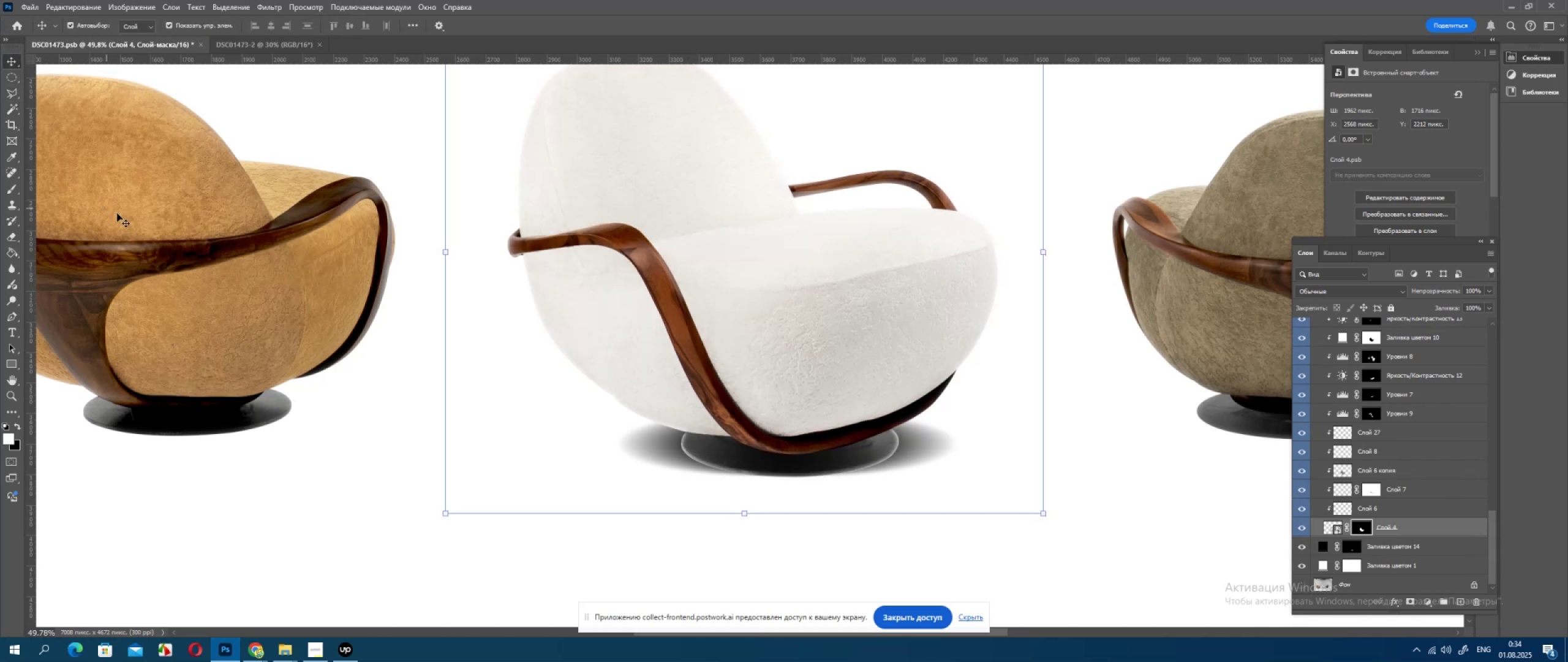 
key(Control+Z)
 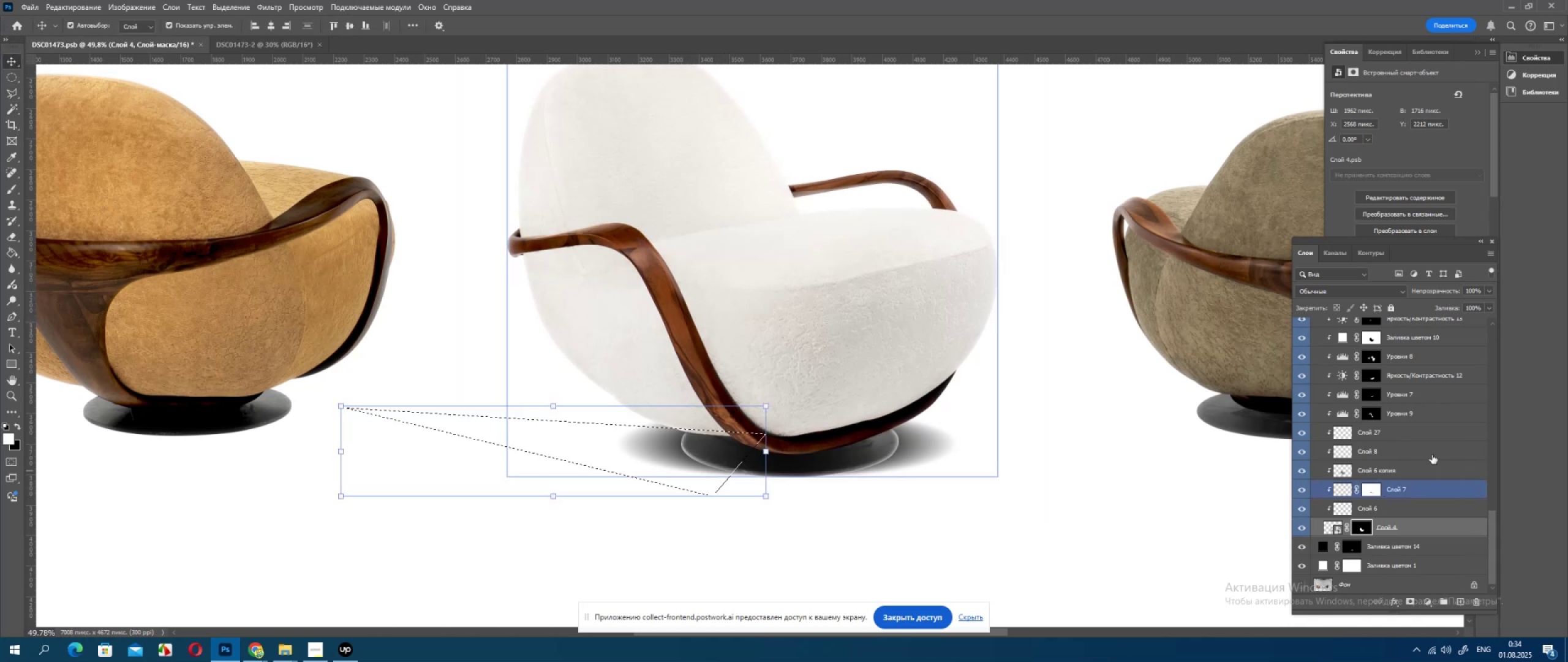 
key(Control+ControlLeft)
 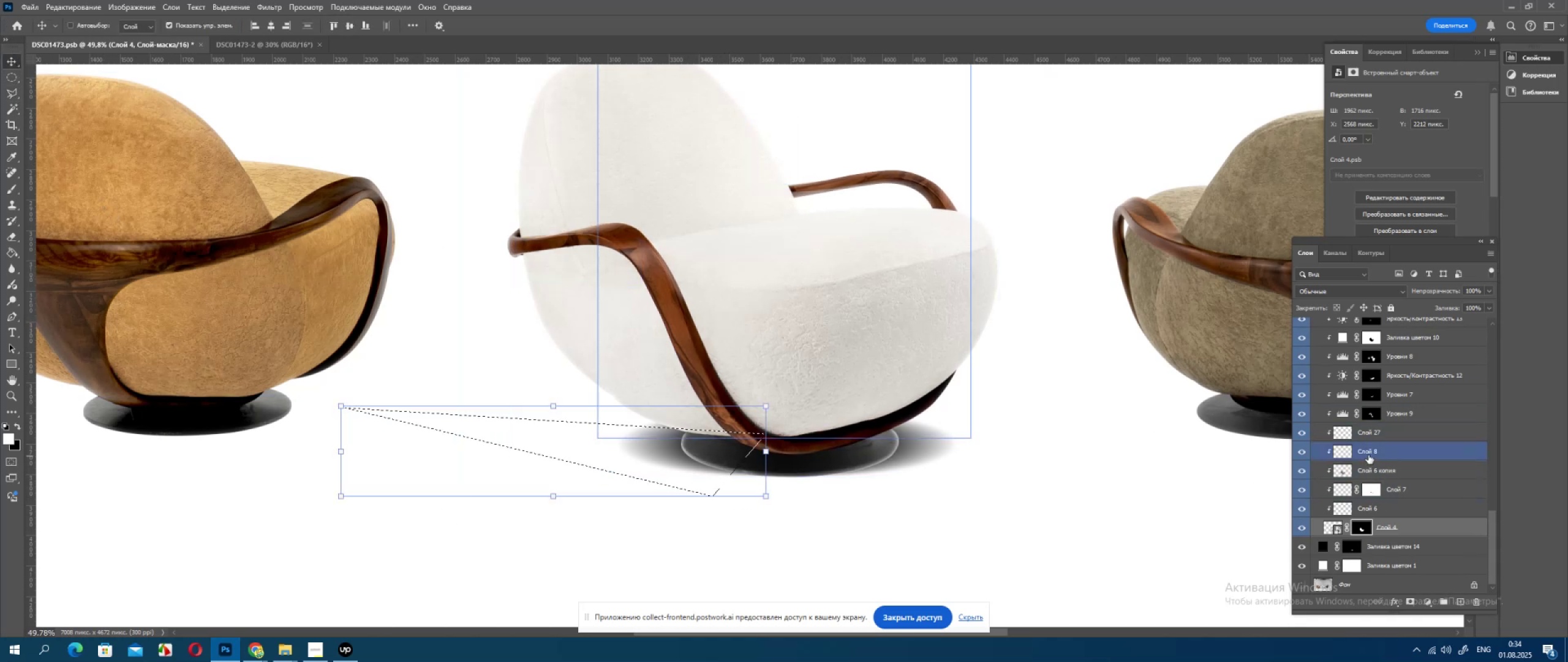 
key(Control+Z)
 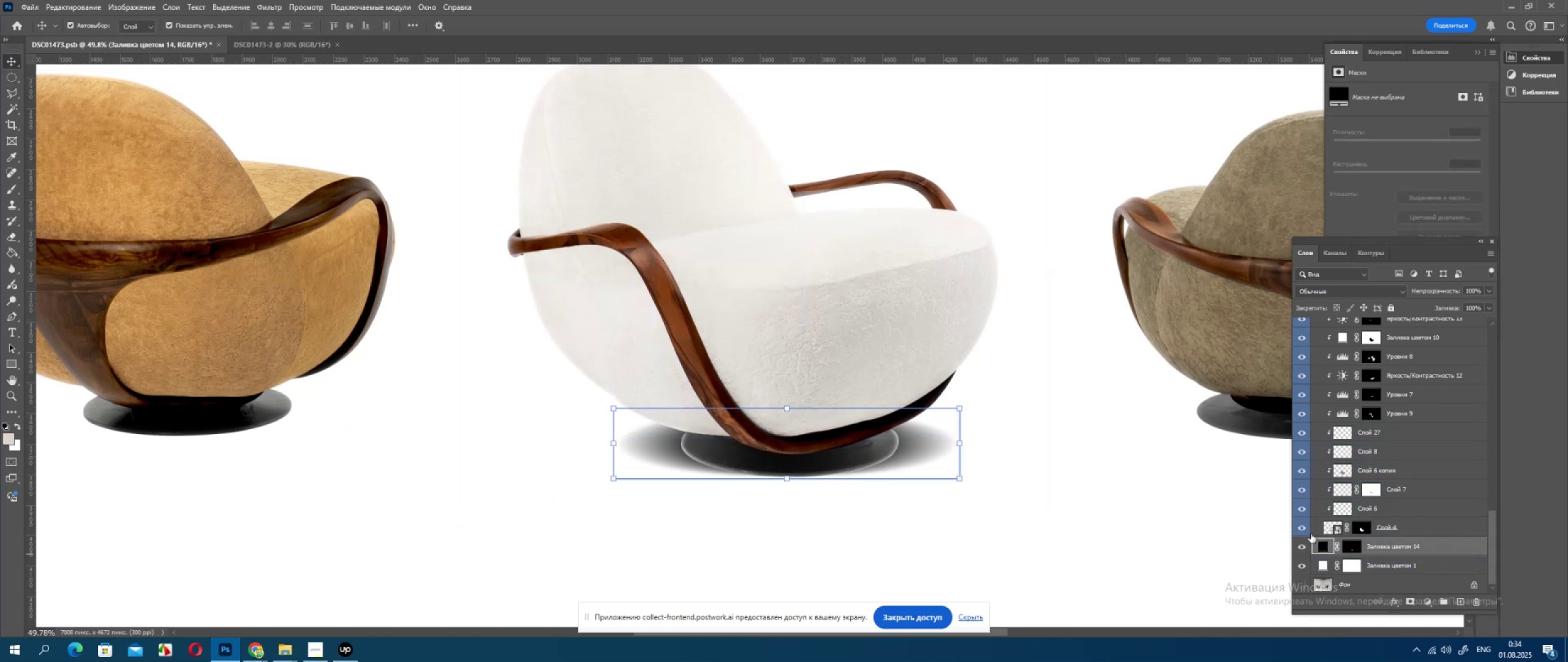 
key(ArrowDown)
 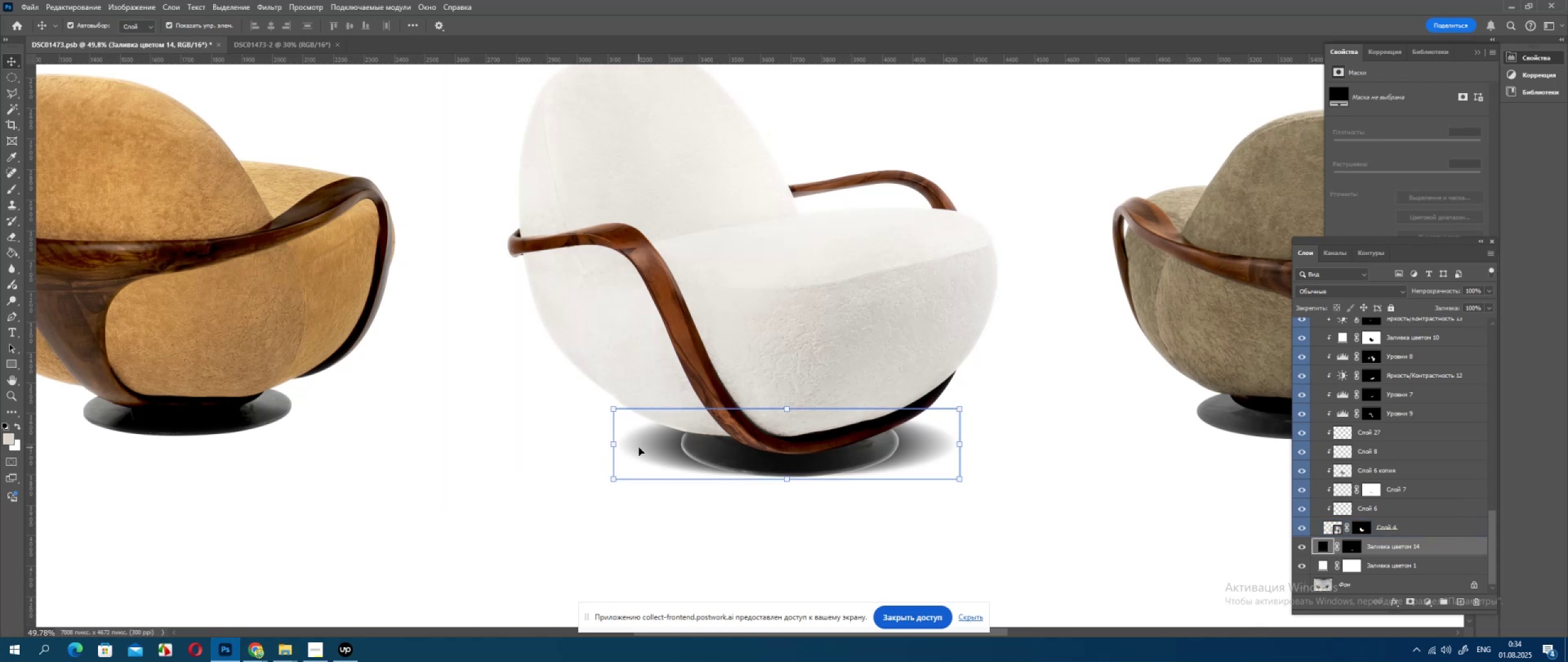 
key(ArrowDown)
 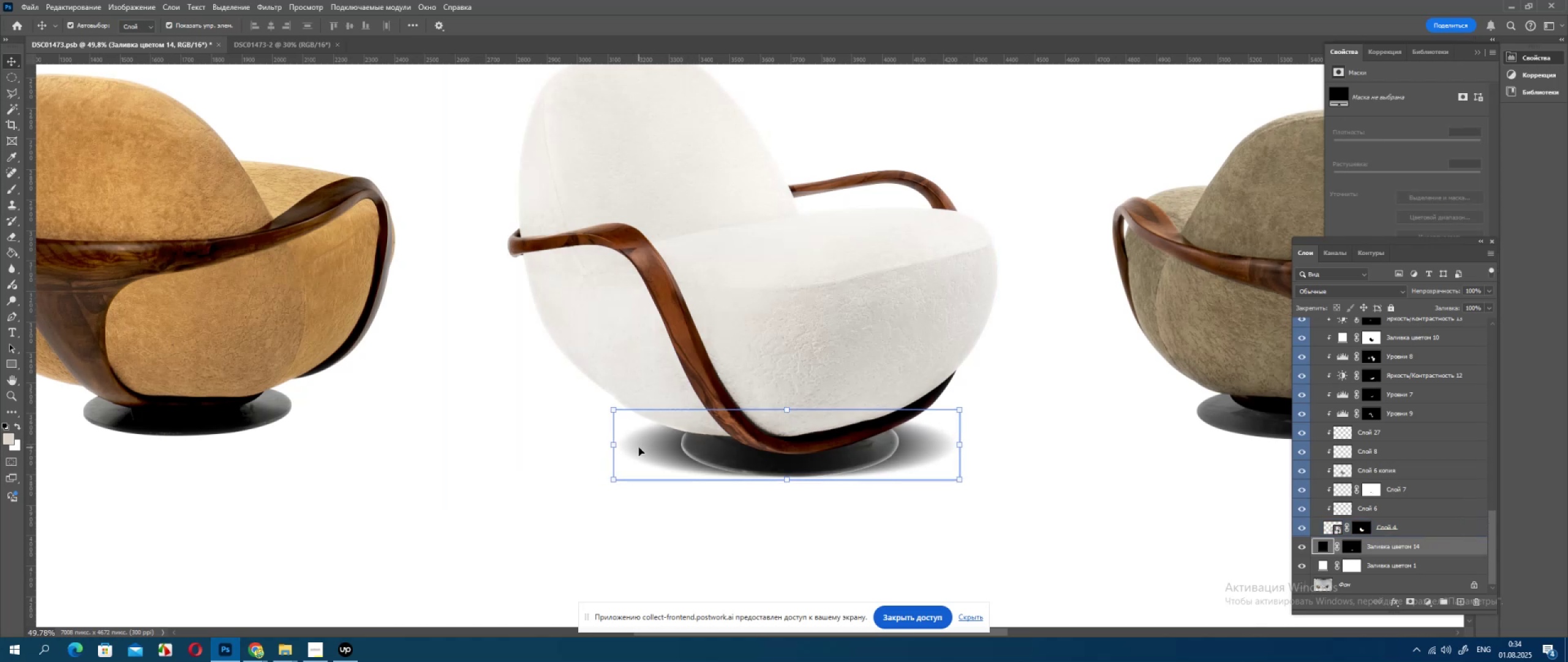 
key(ArrowDown)
 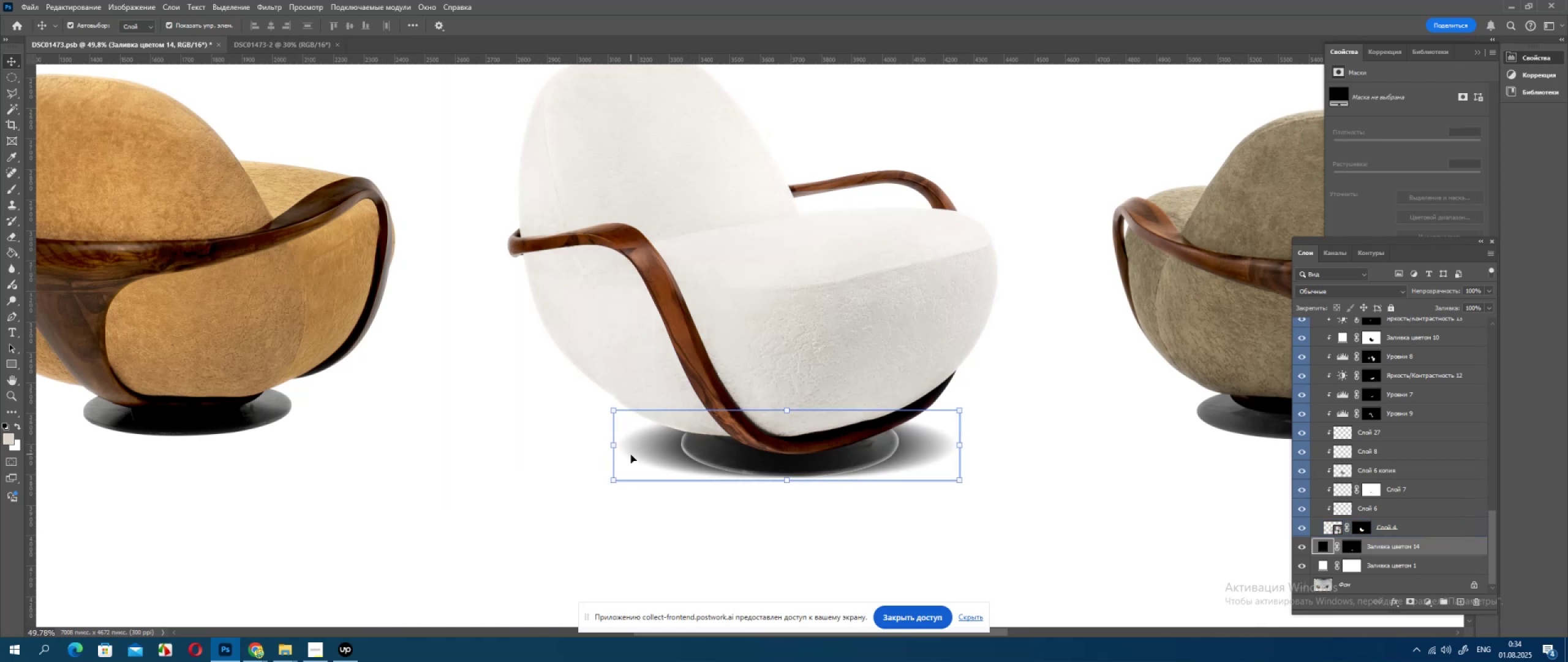 
key(ArrowUp)
 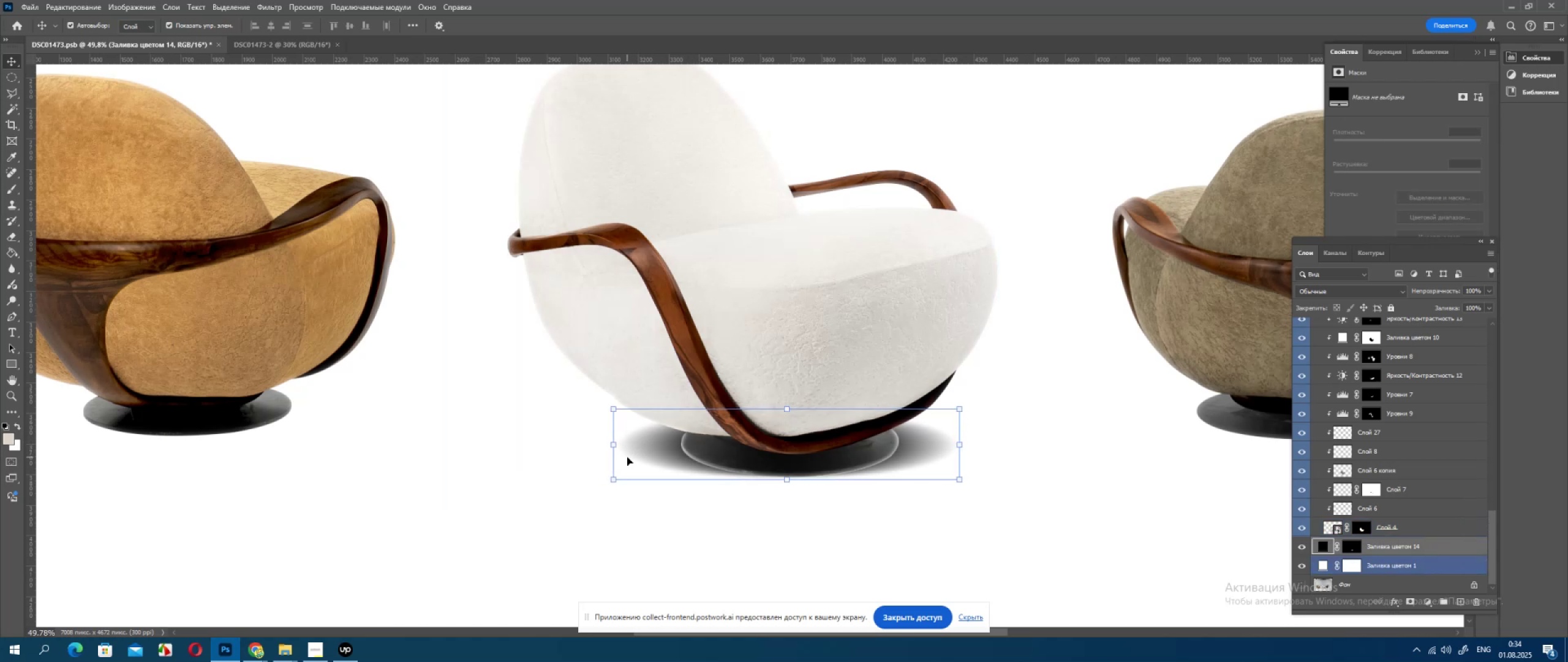 
key(ArrowUp)
 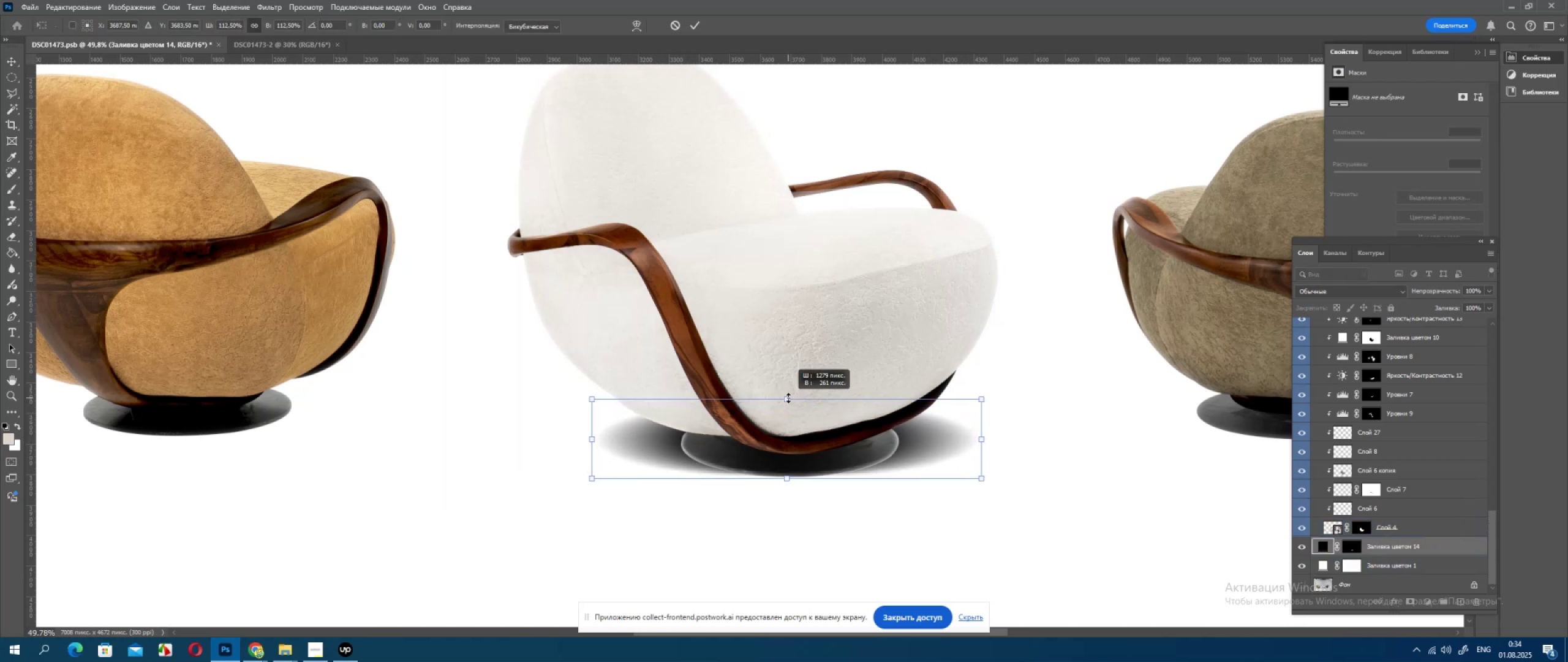 
key(Control+ControlLeft)
 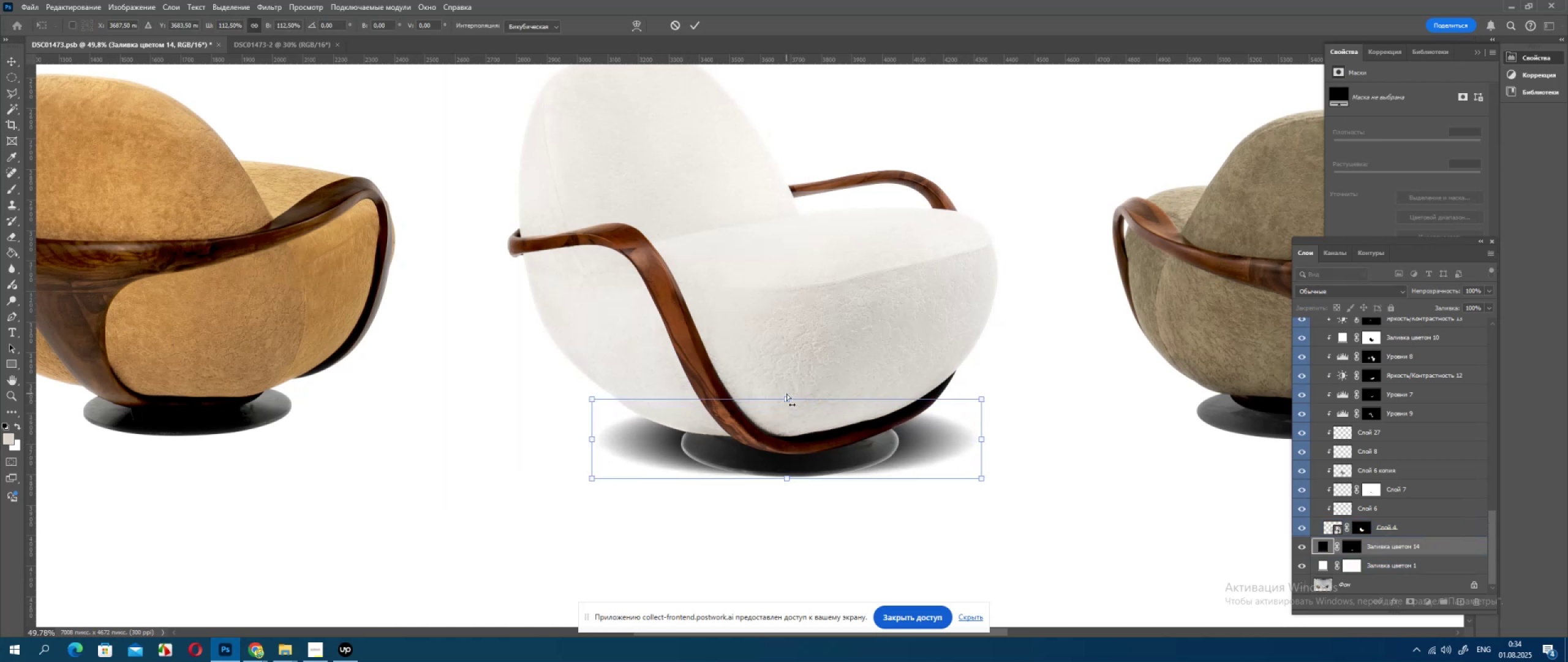 
key(Control+Z)
 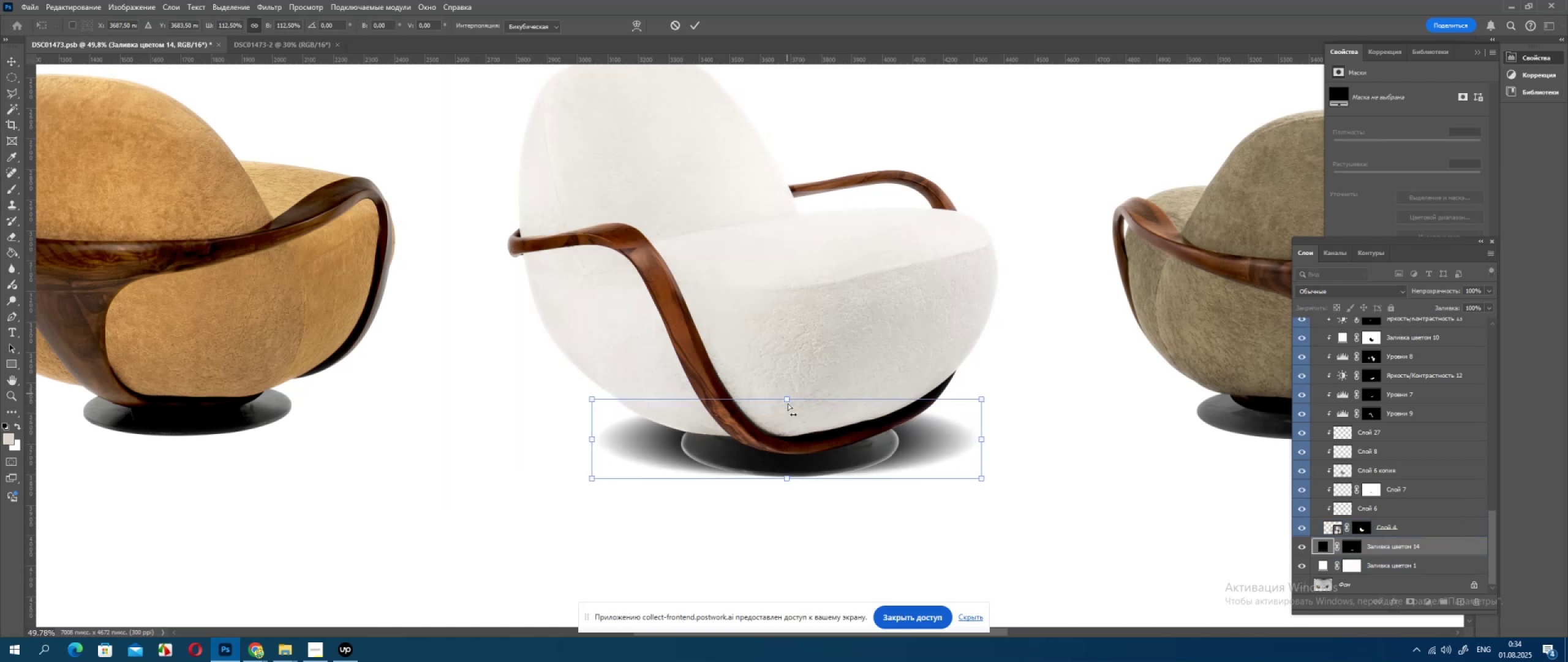 
hold_key(key=ShiftLeft, duration=1.22)
 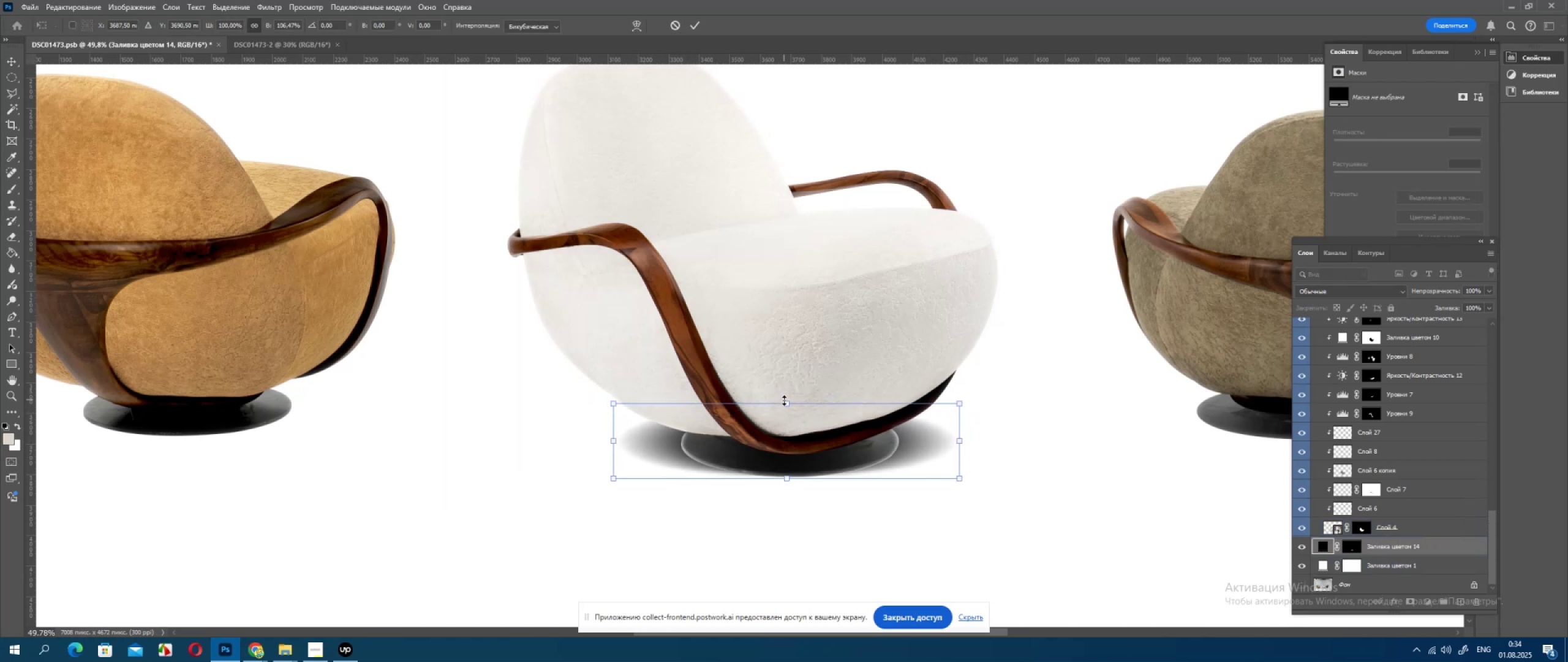 
key(ArrowDown)
 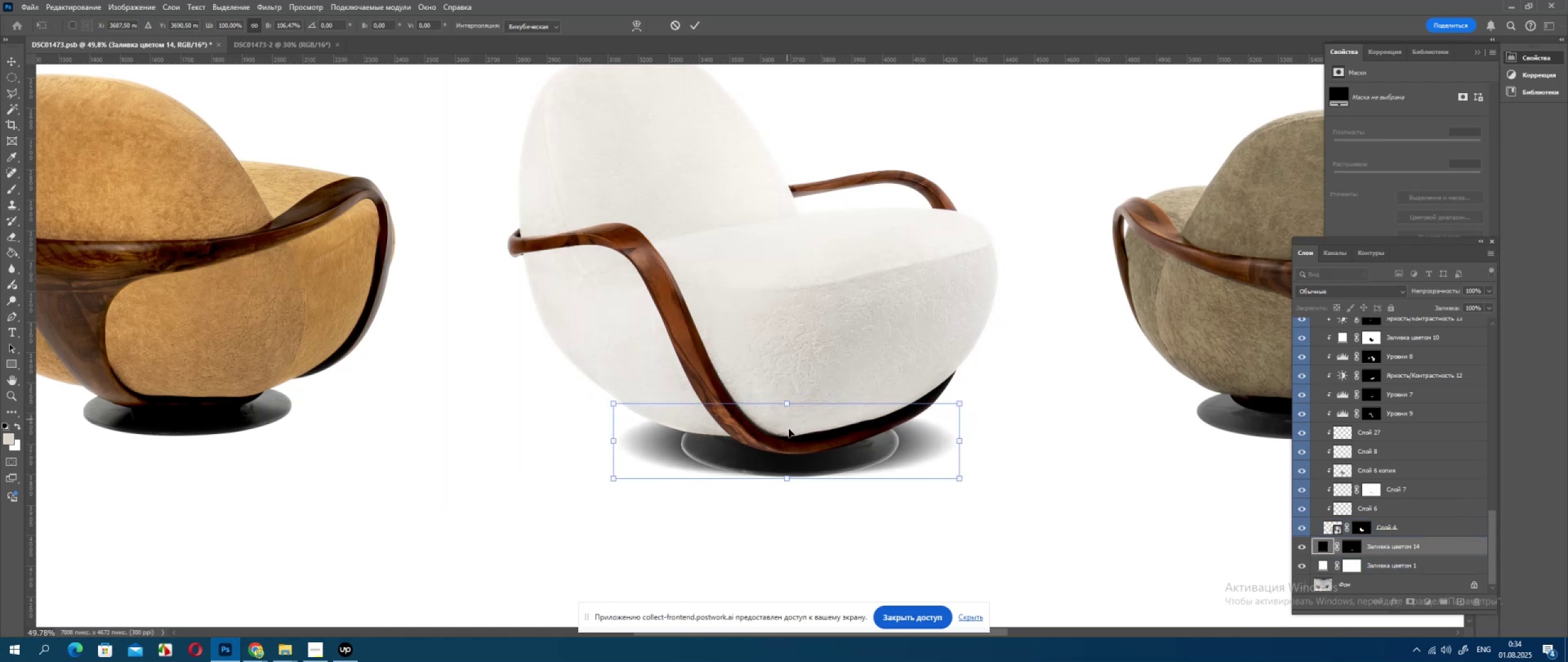 
key(ArrowDown)
 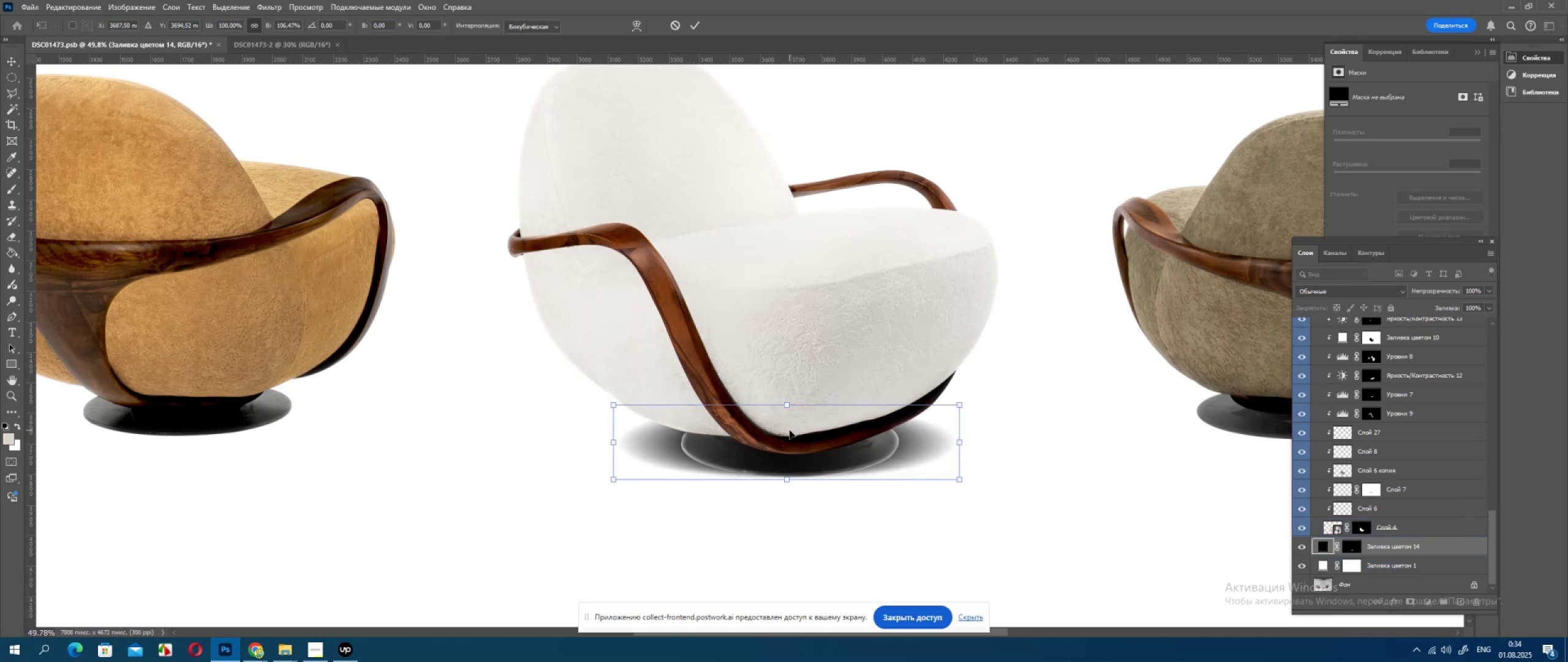 
key(ArrowDown)
 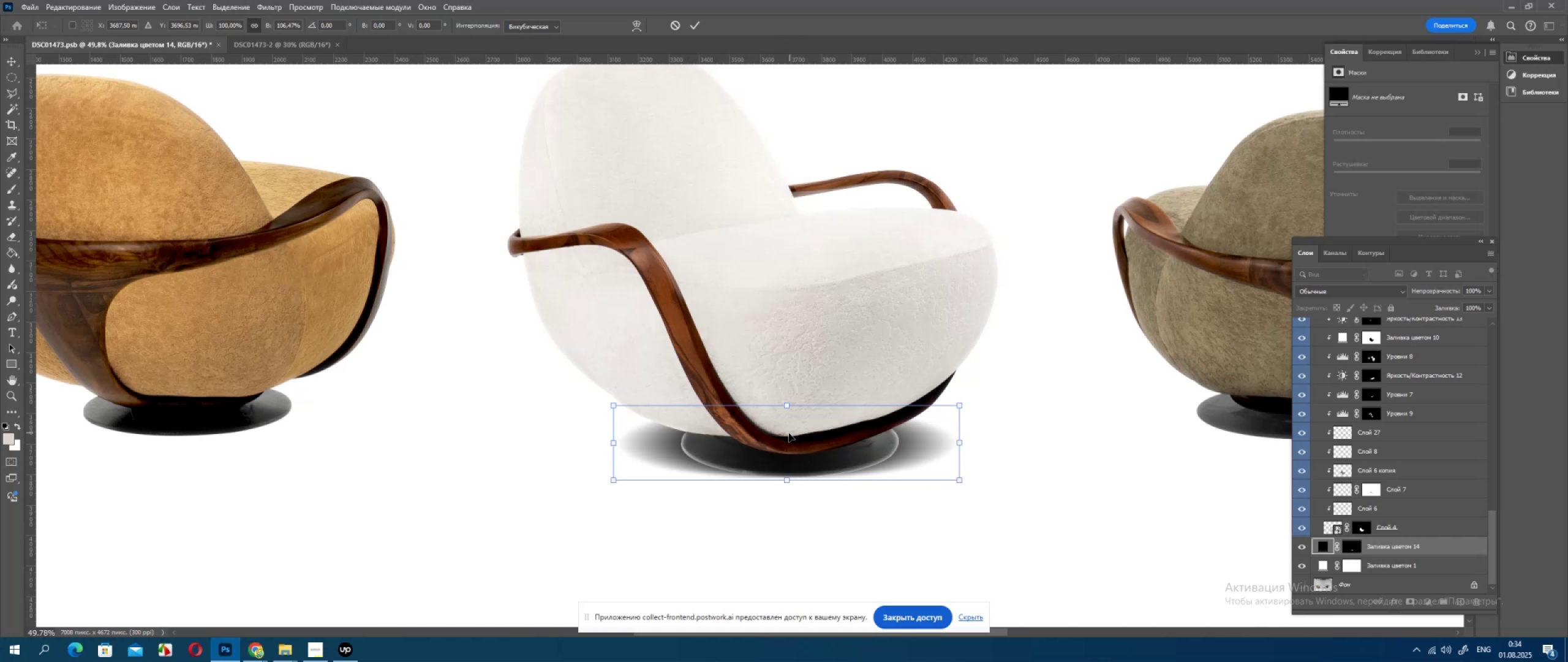 
key(ArrowUp)
 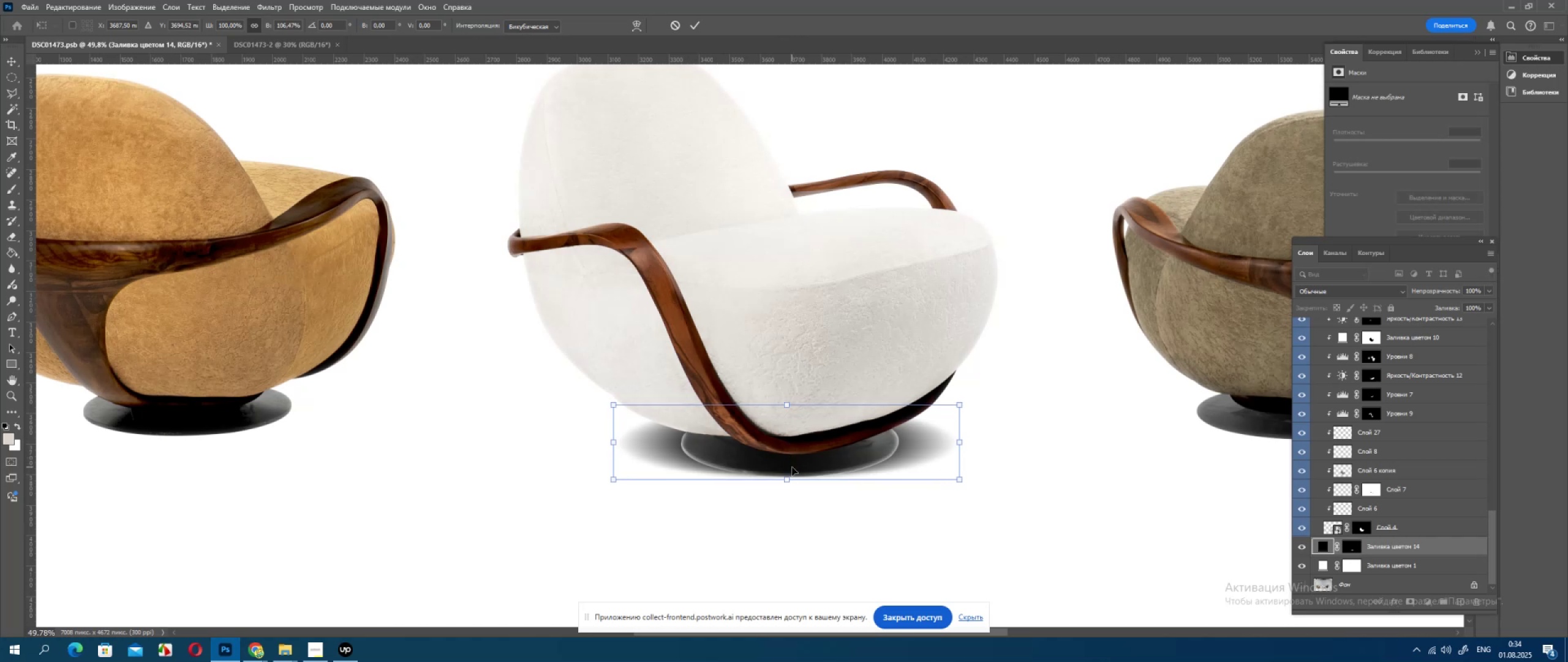 
key(ArrowUp)
 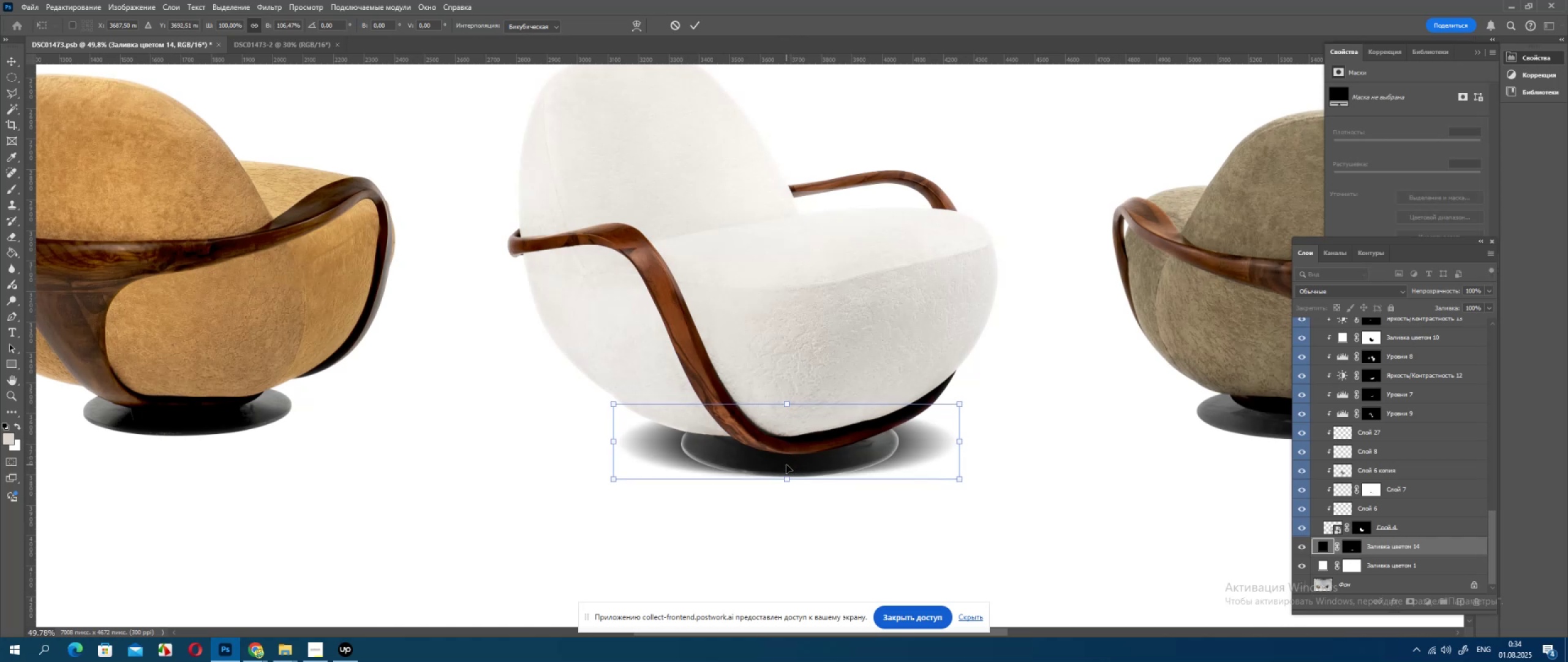 
key(ArrowUp)
 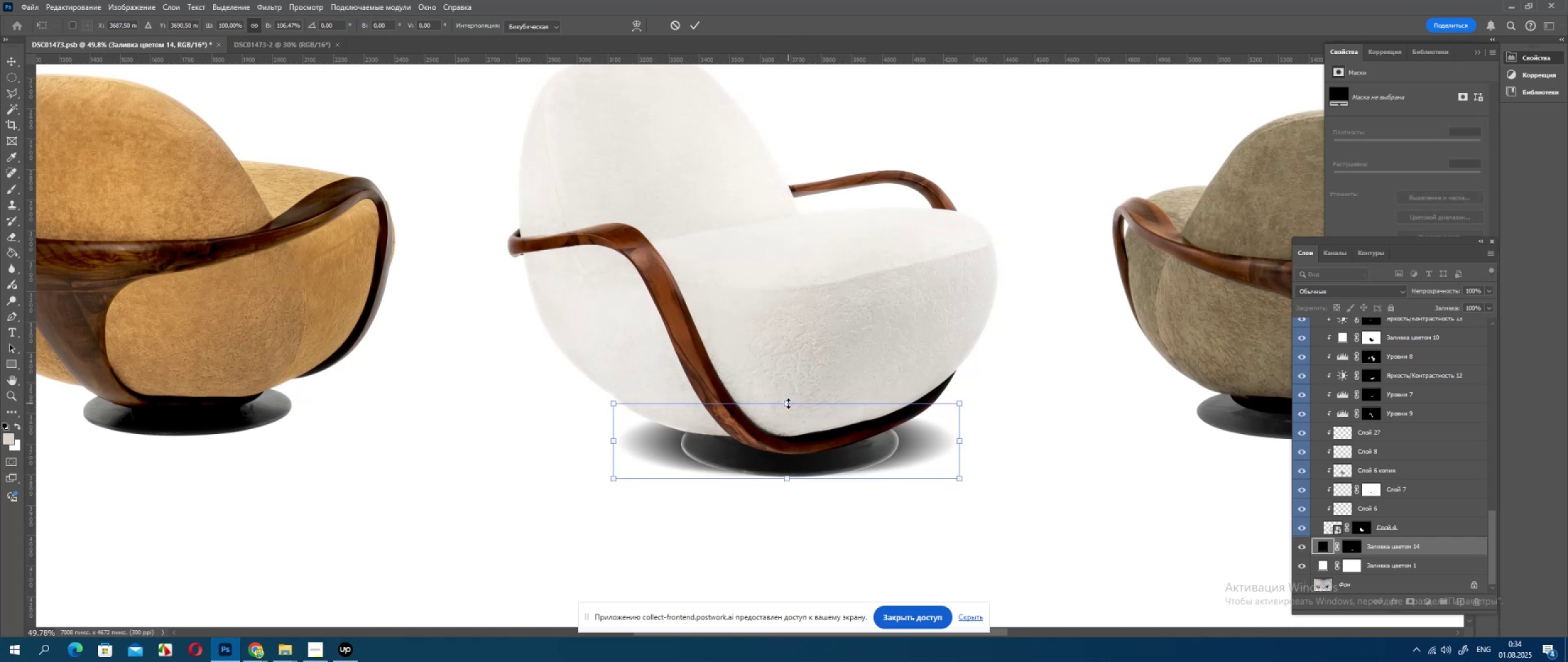 
hold_key(key=ShiftLeft, duration=1.53)
 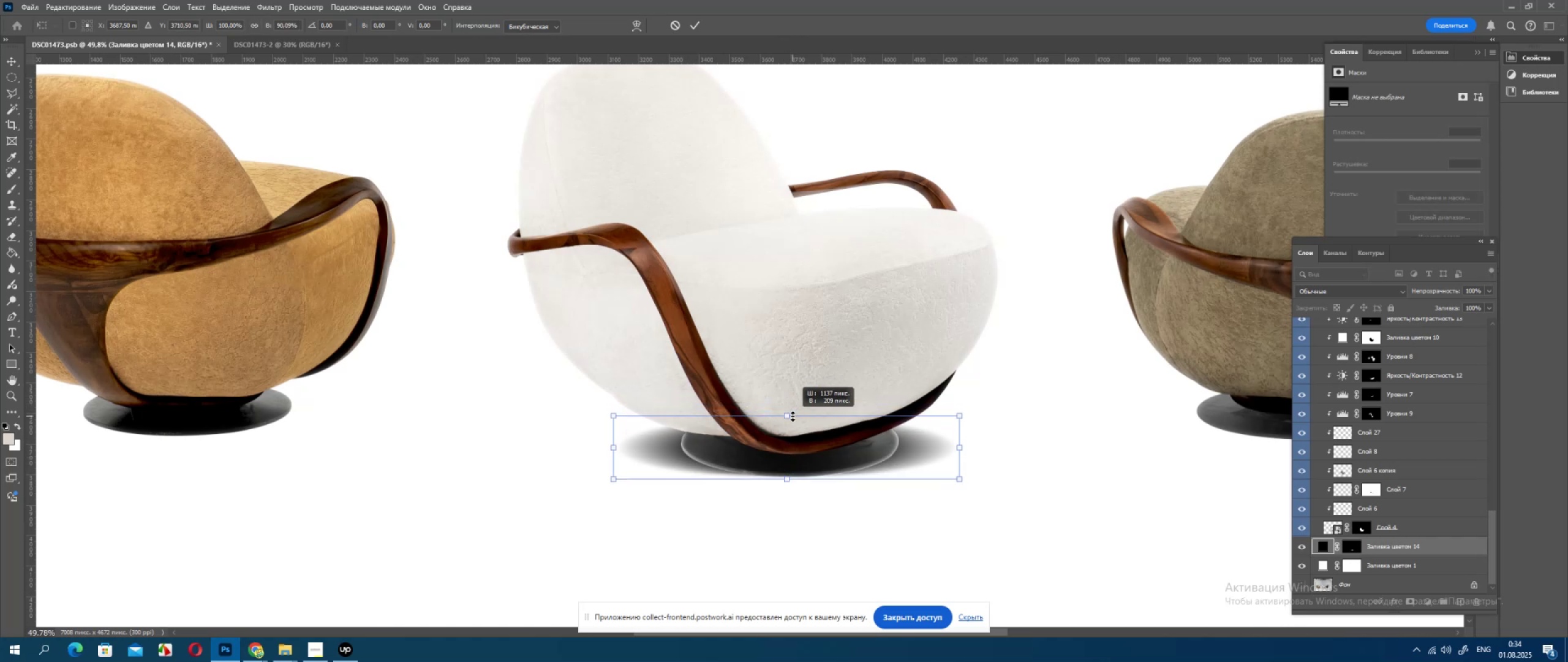 
key(Shift+ShiftLeft)
 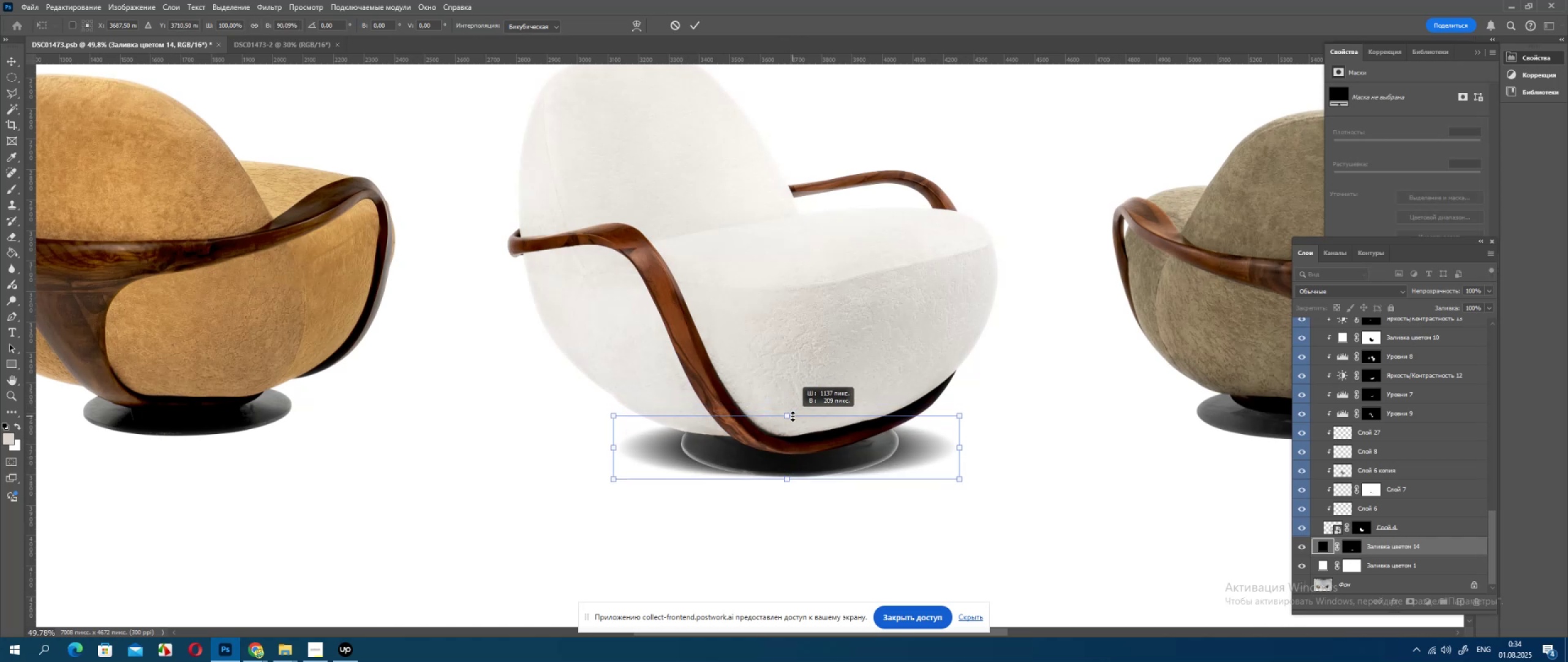 
key(Shift+ShiftLeft)
 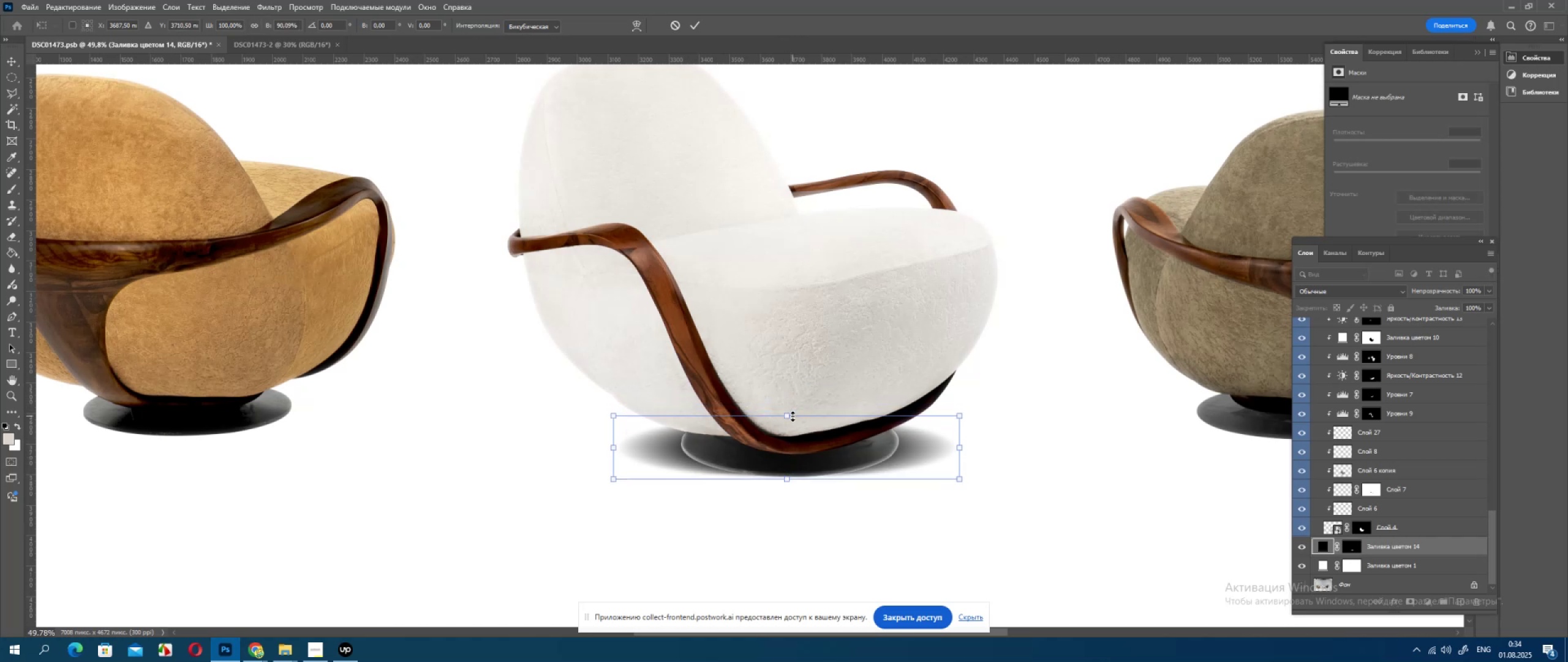 
key(Shift+ShiftLeft)
 